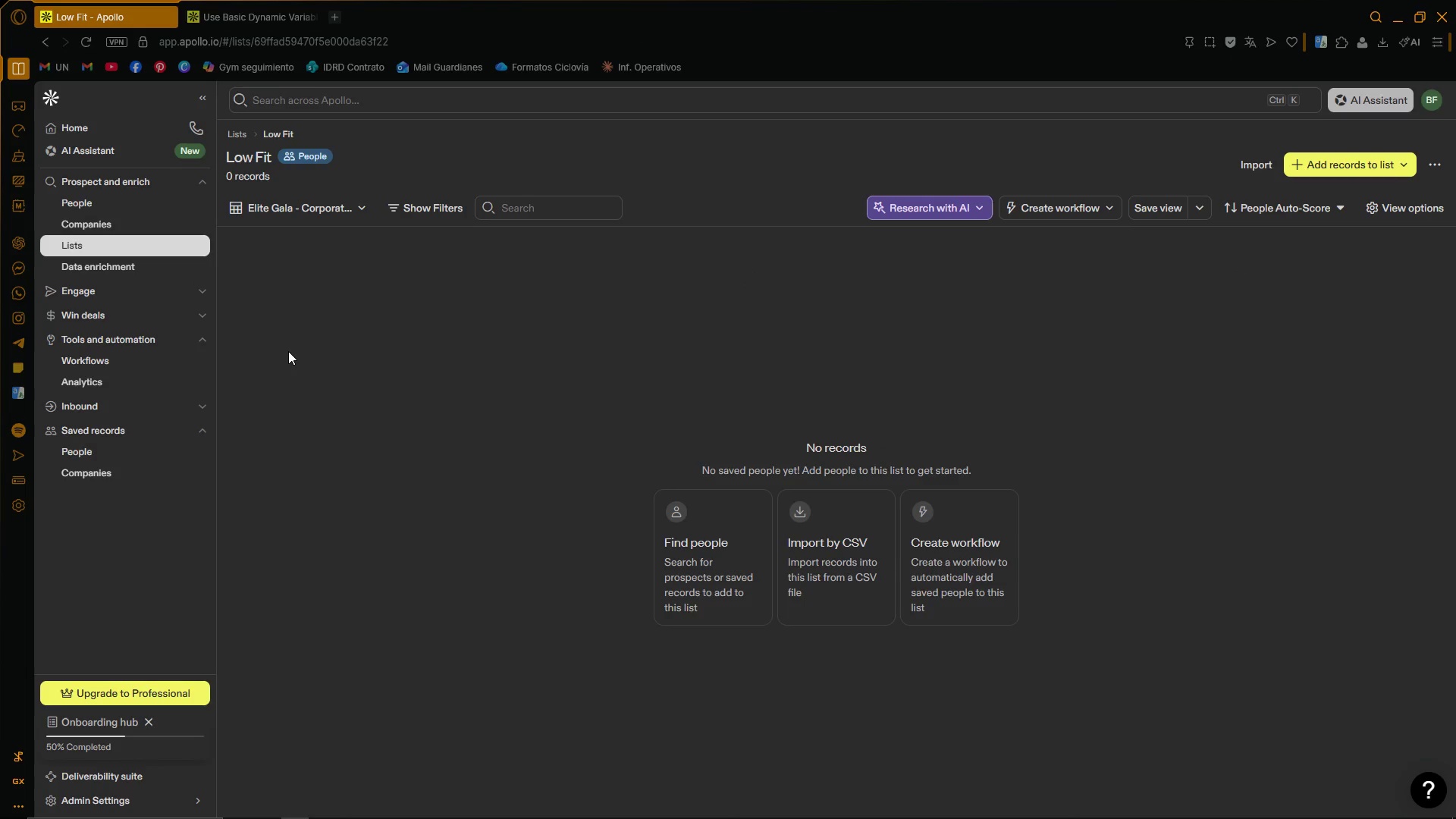 
left_click([445, 378])
 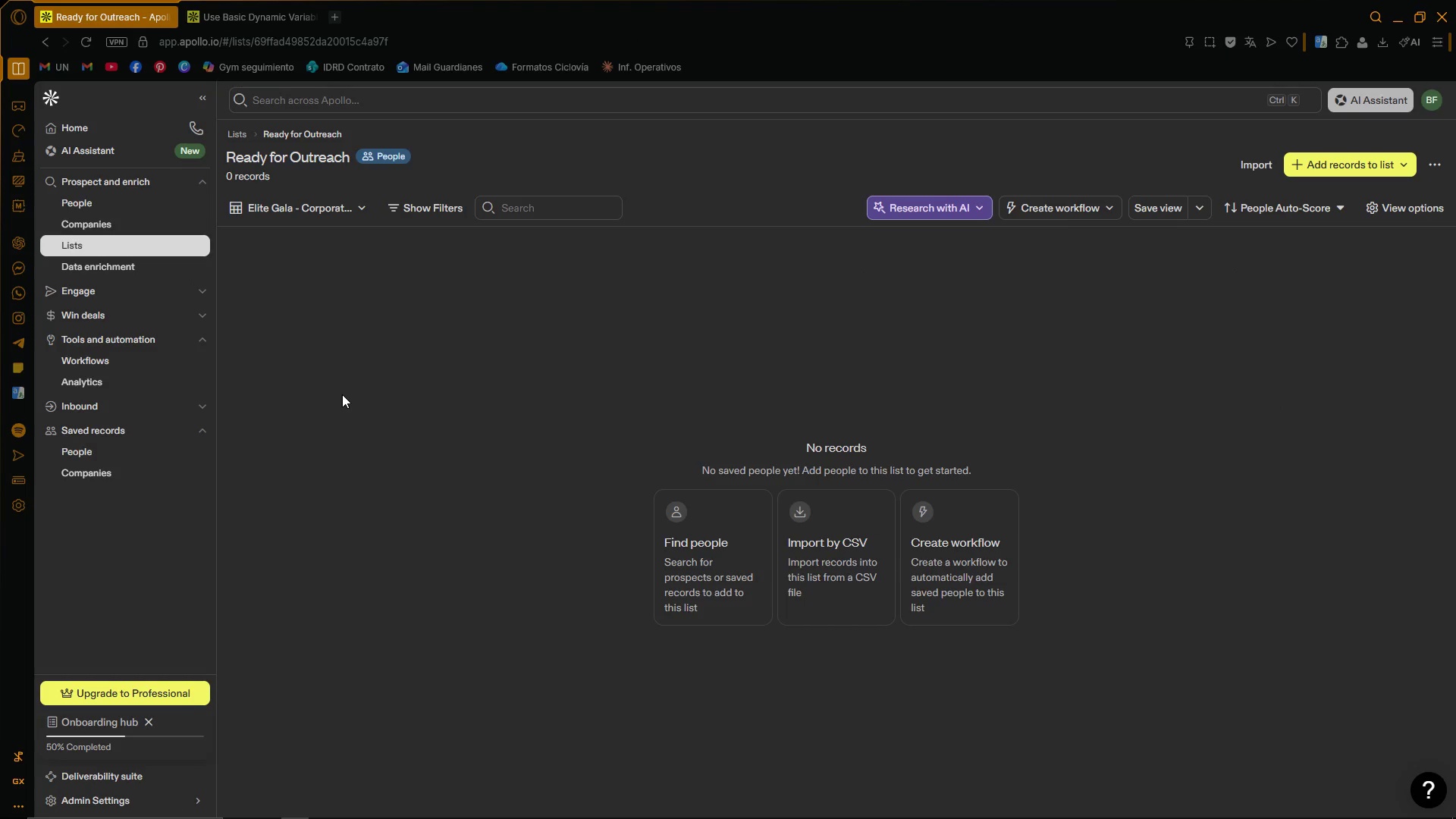 
left_click([526, 529])
 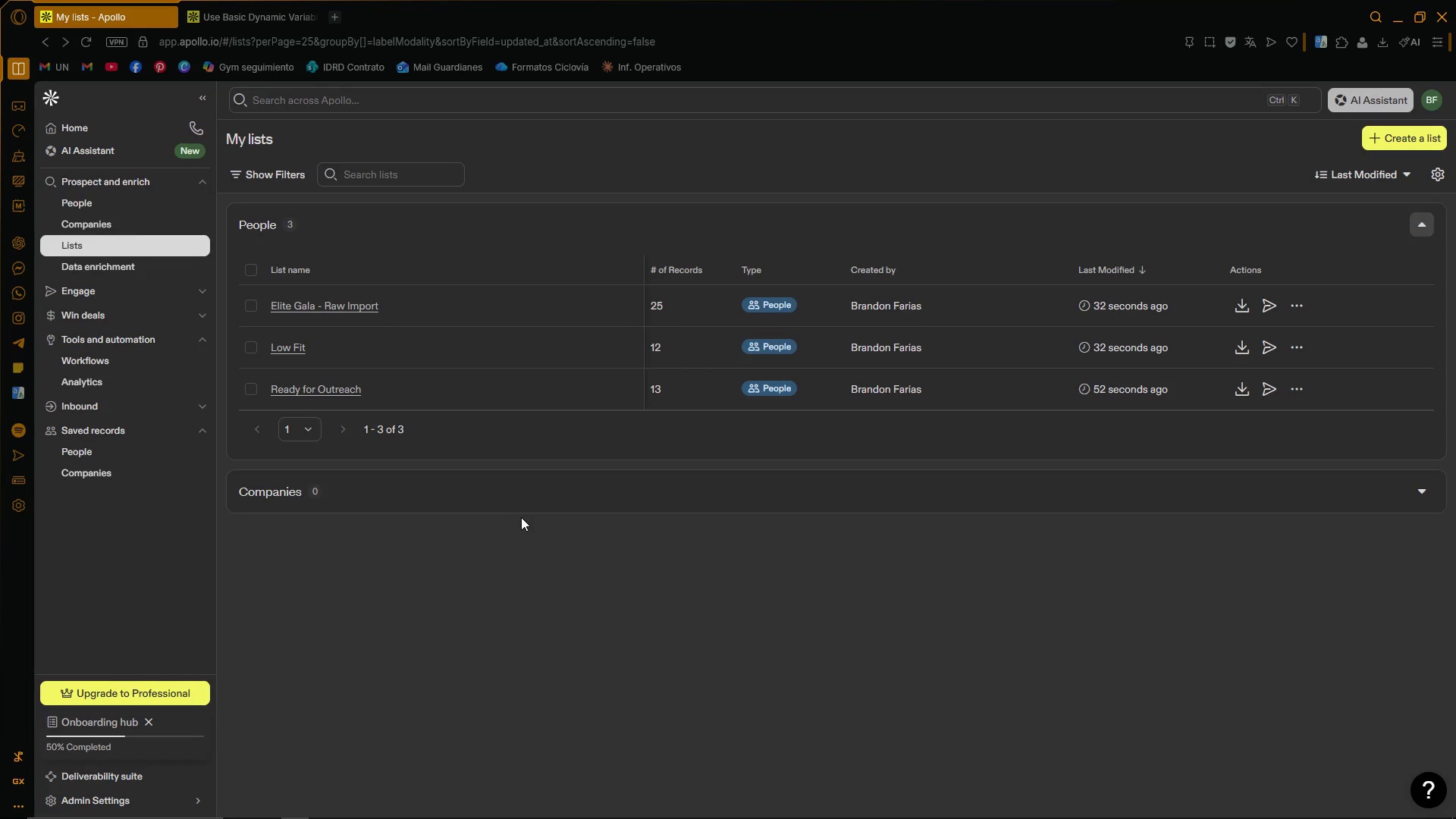 
 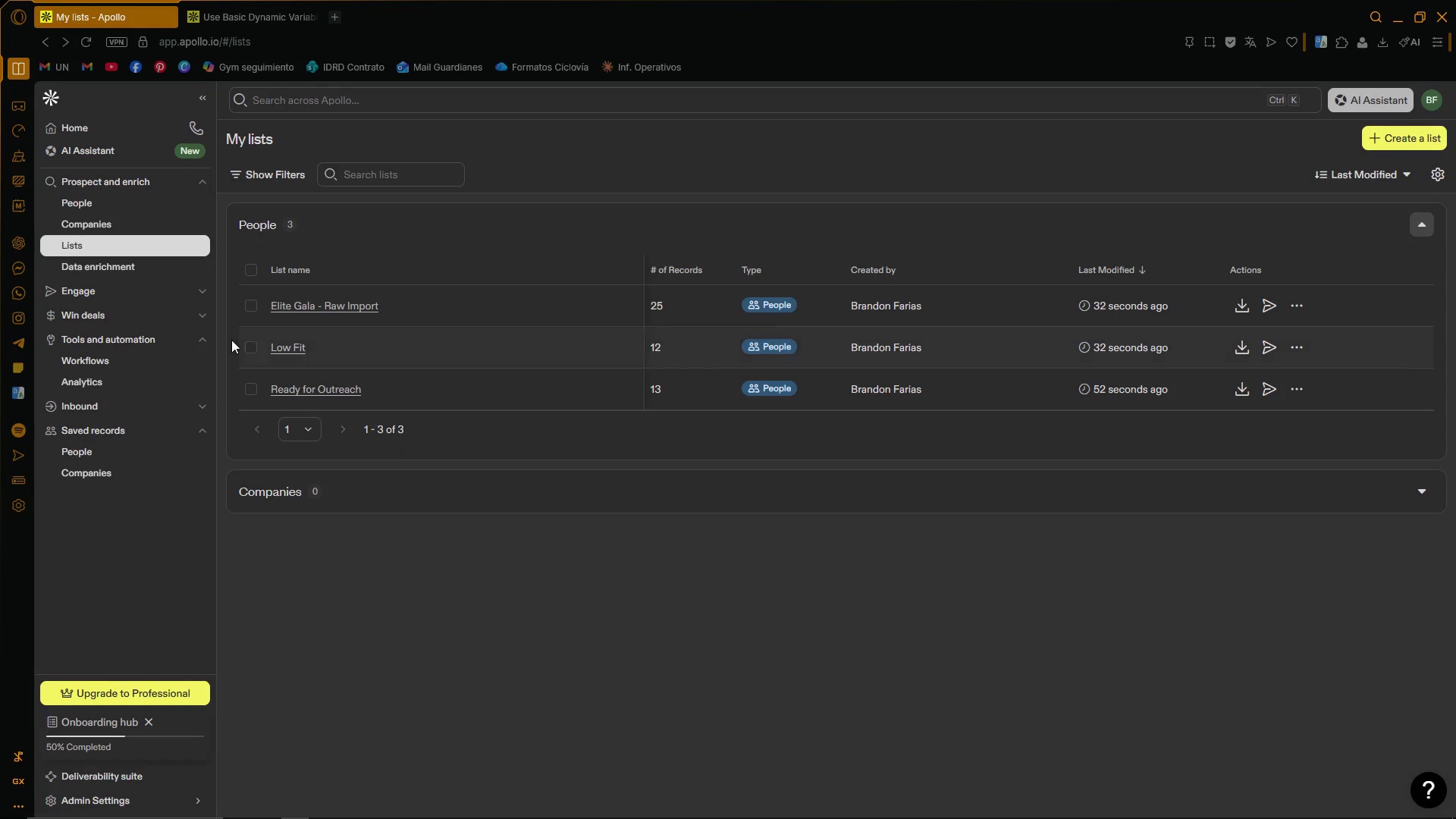 
mouse_move([105, 212])
 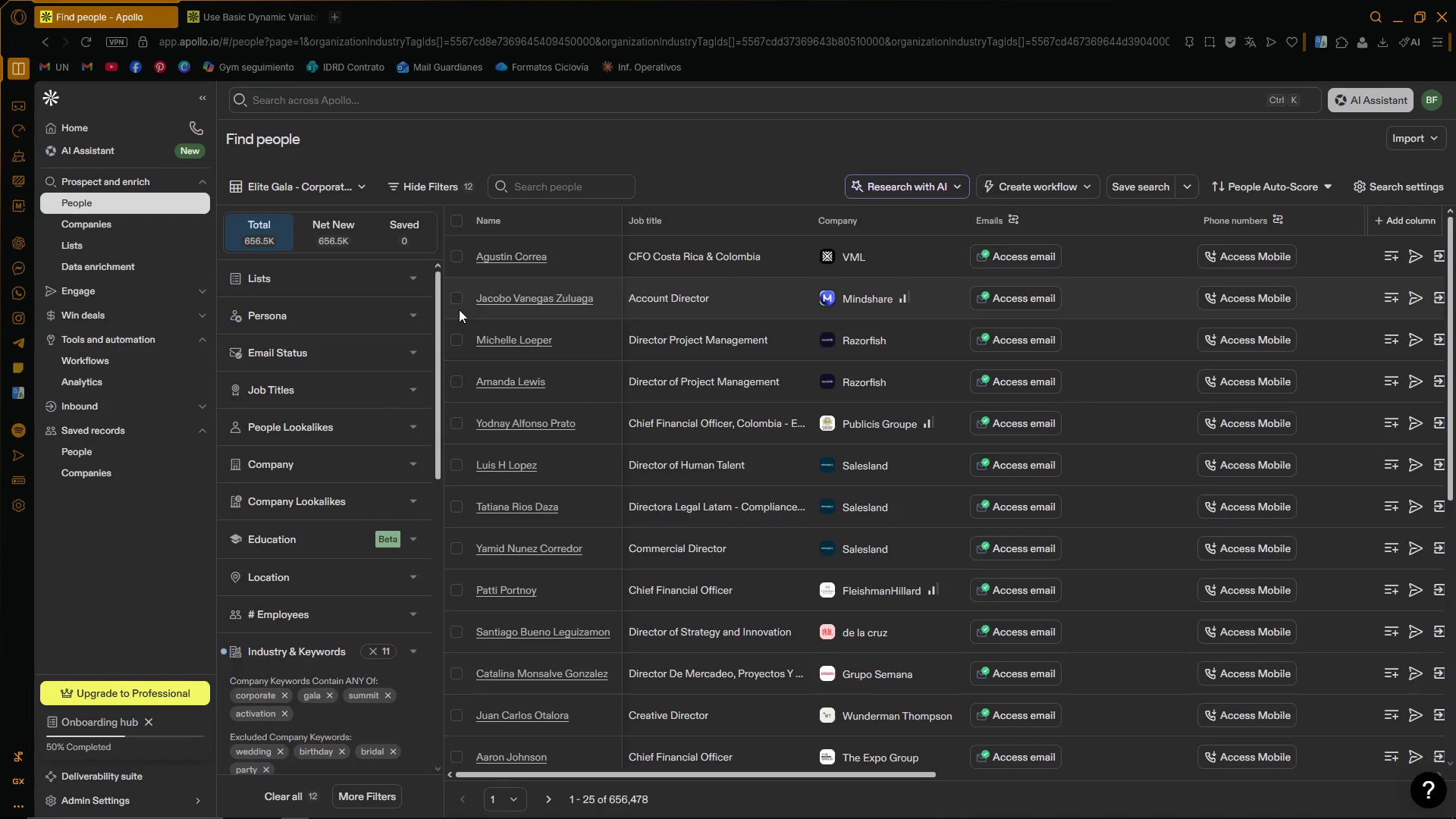 
left_click_drag(start_coordinate=[435, 304], to_coordinate=[449, 283])
 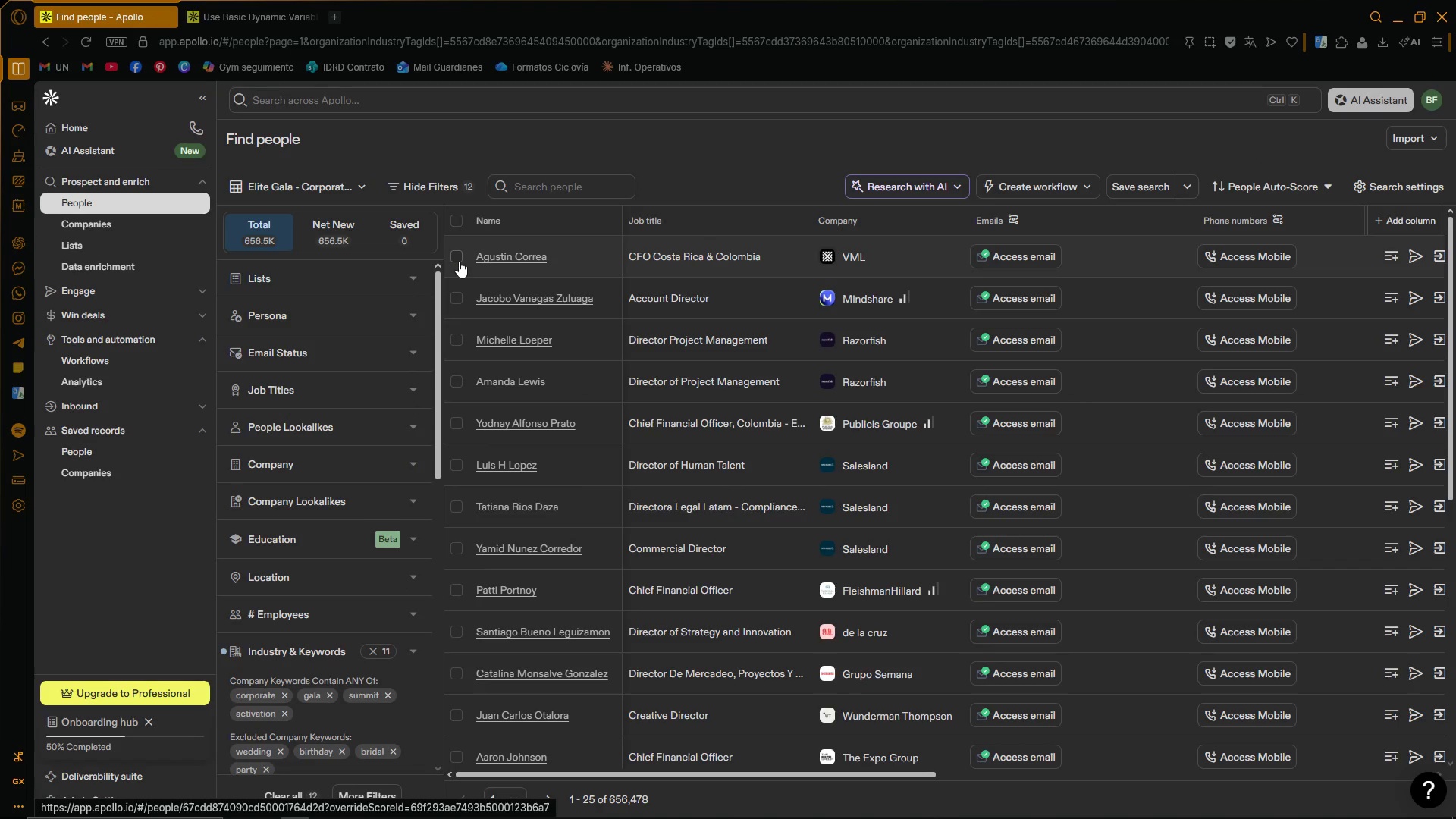 
wait(30.06)
 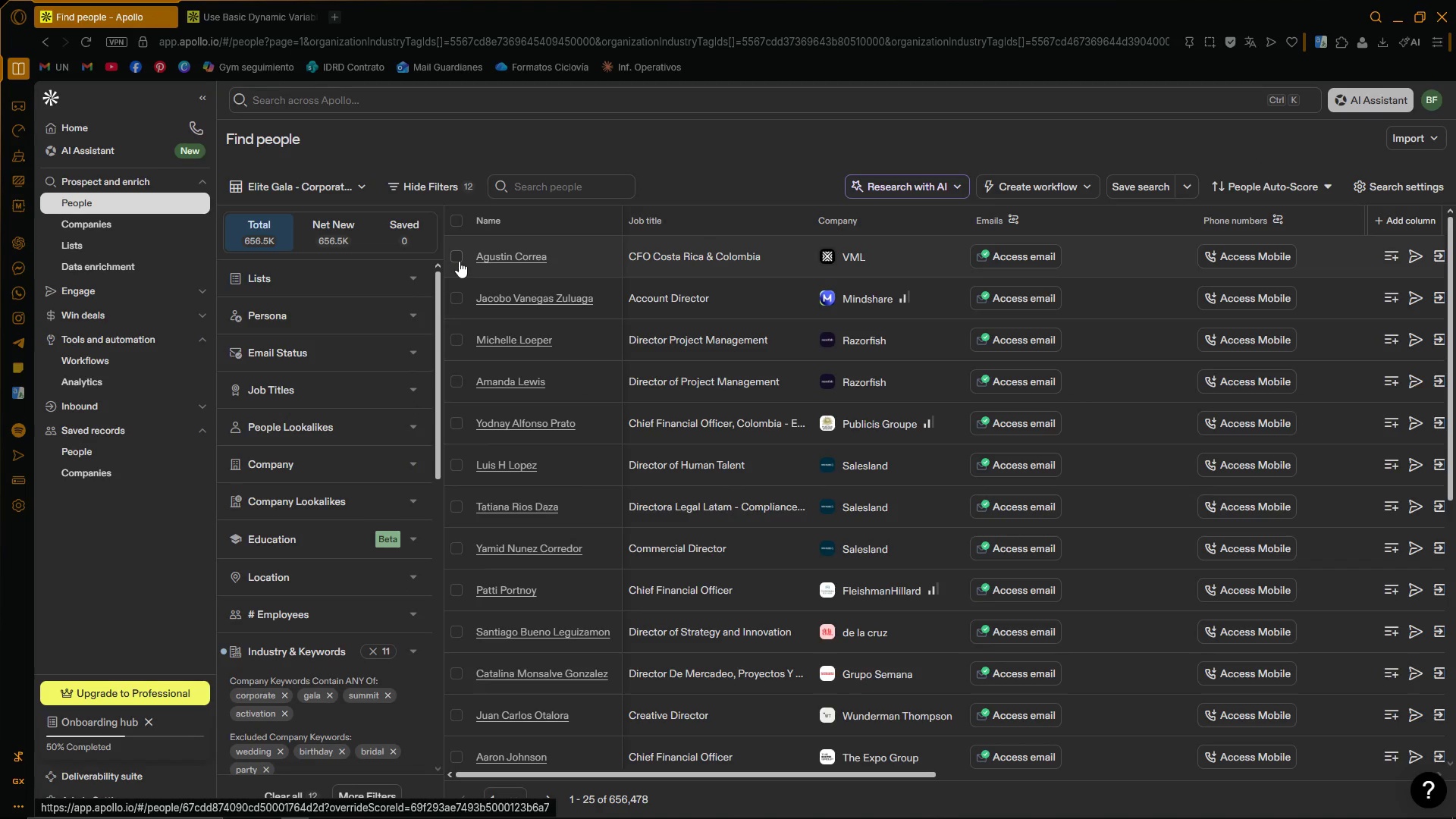 
left_click([459, 261])
 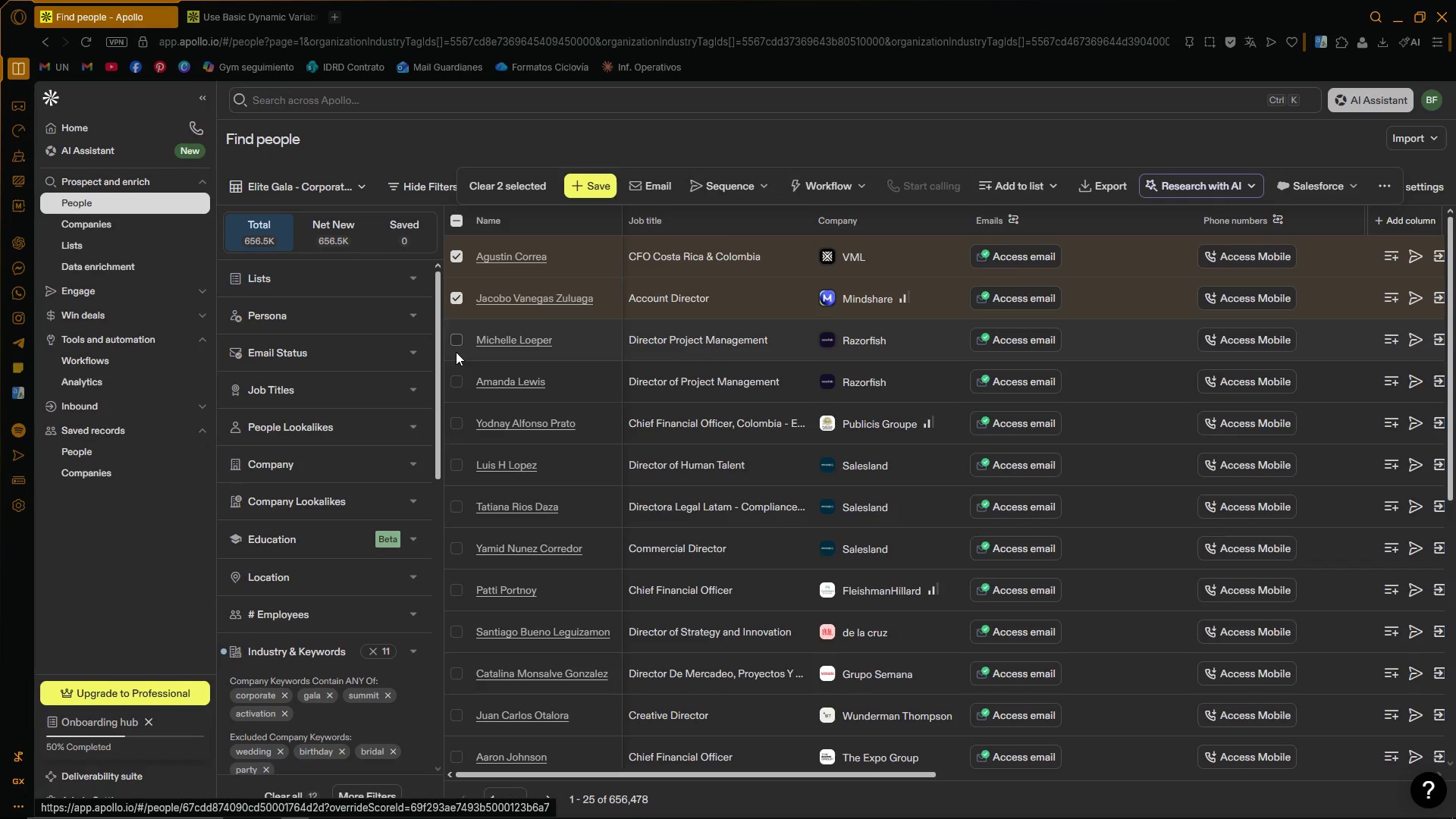 
left_click([453, 419])
 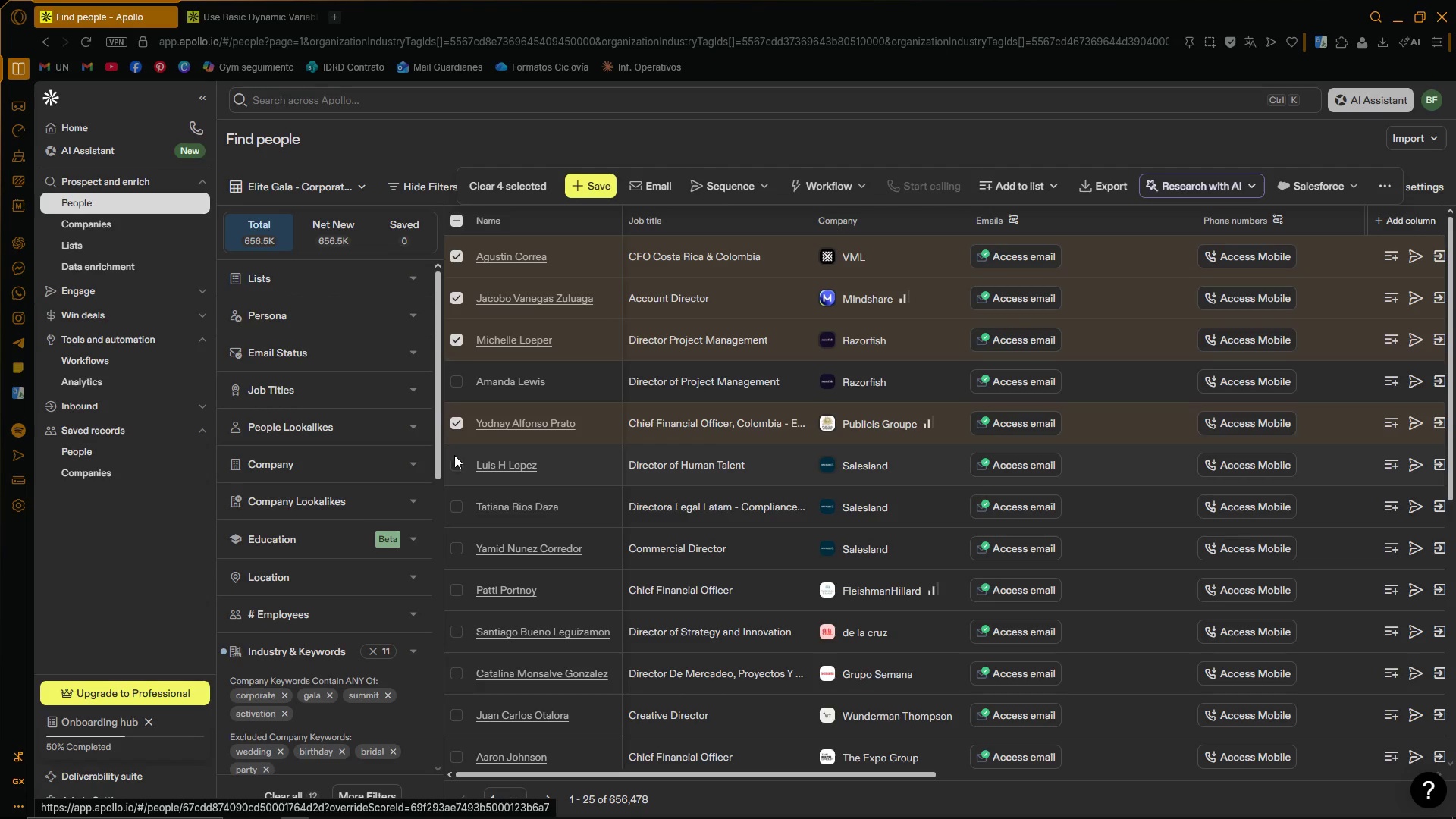 
left_click([453, 461])
 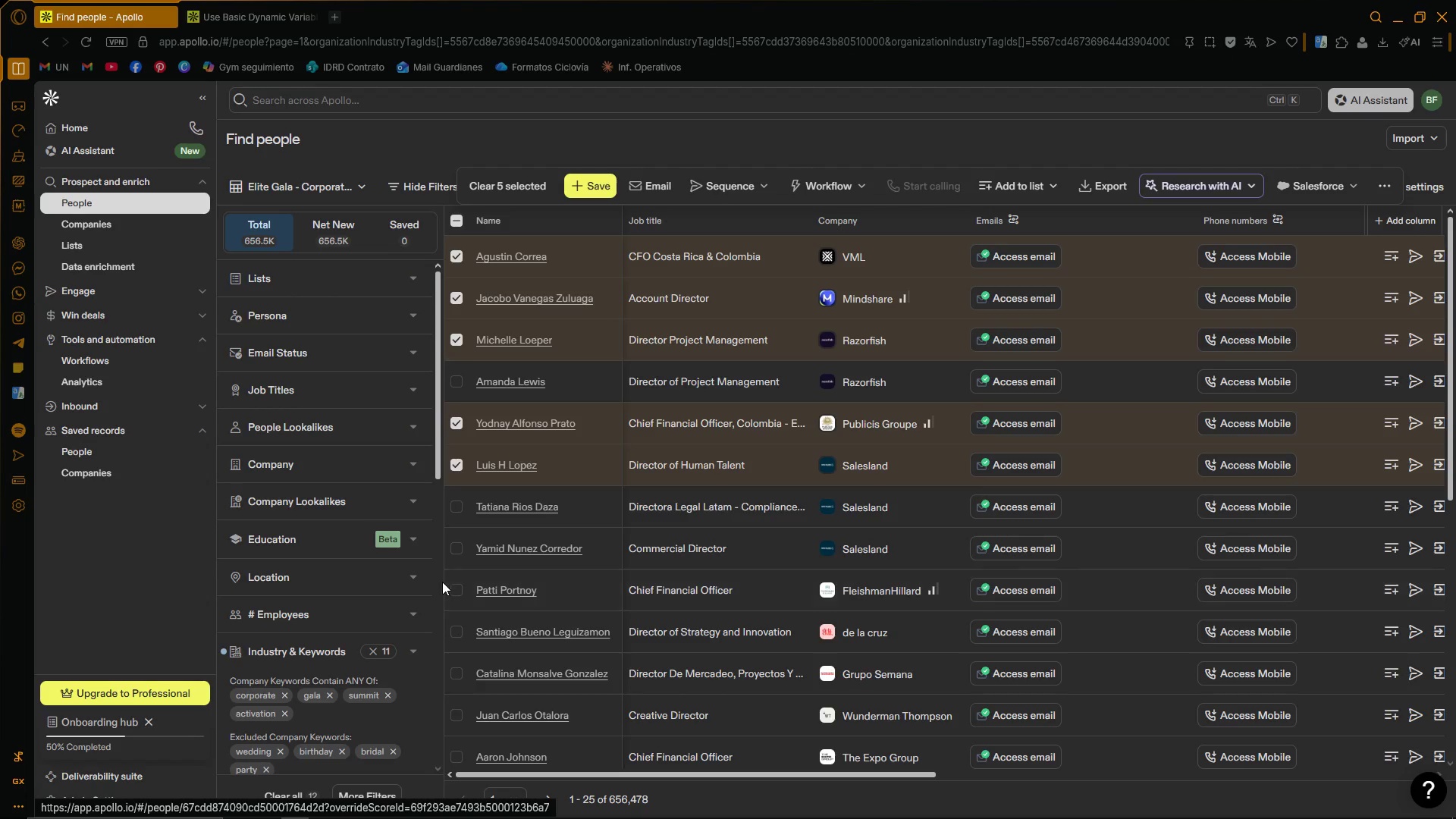 
left_click([461, 589])
 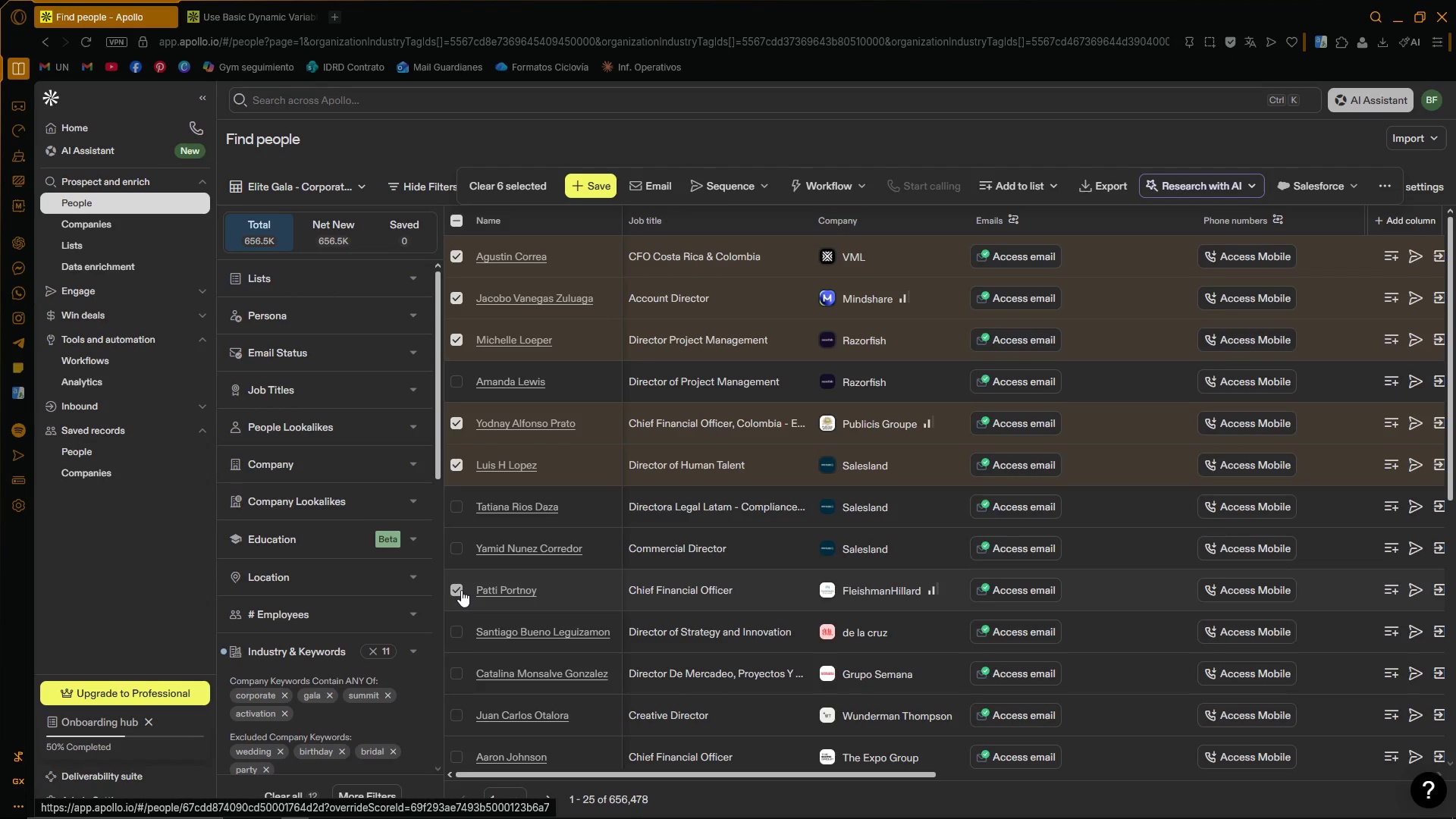 
scroll: coordinate [462, 594], scroll_direction: down, amount: 2.0
 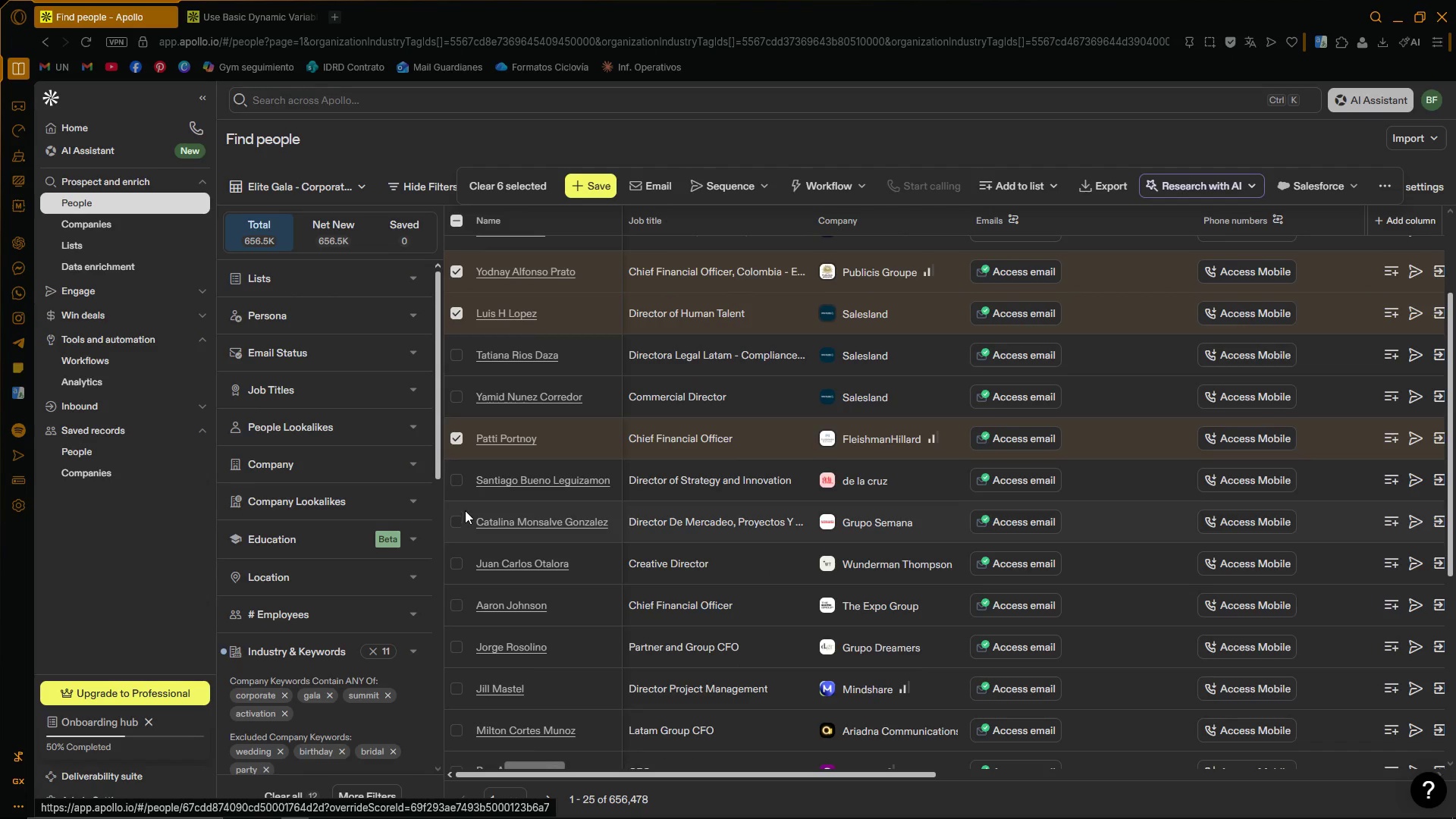 
left_click([460, 480])
 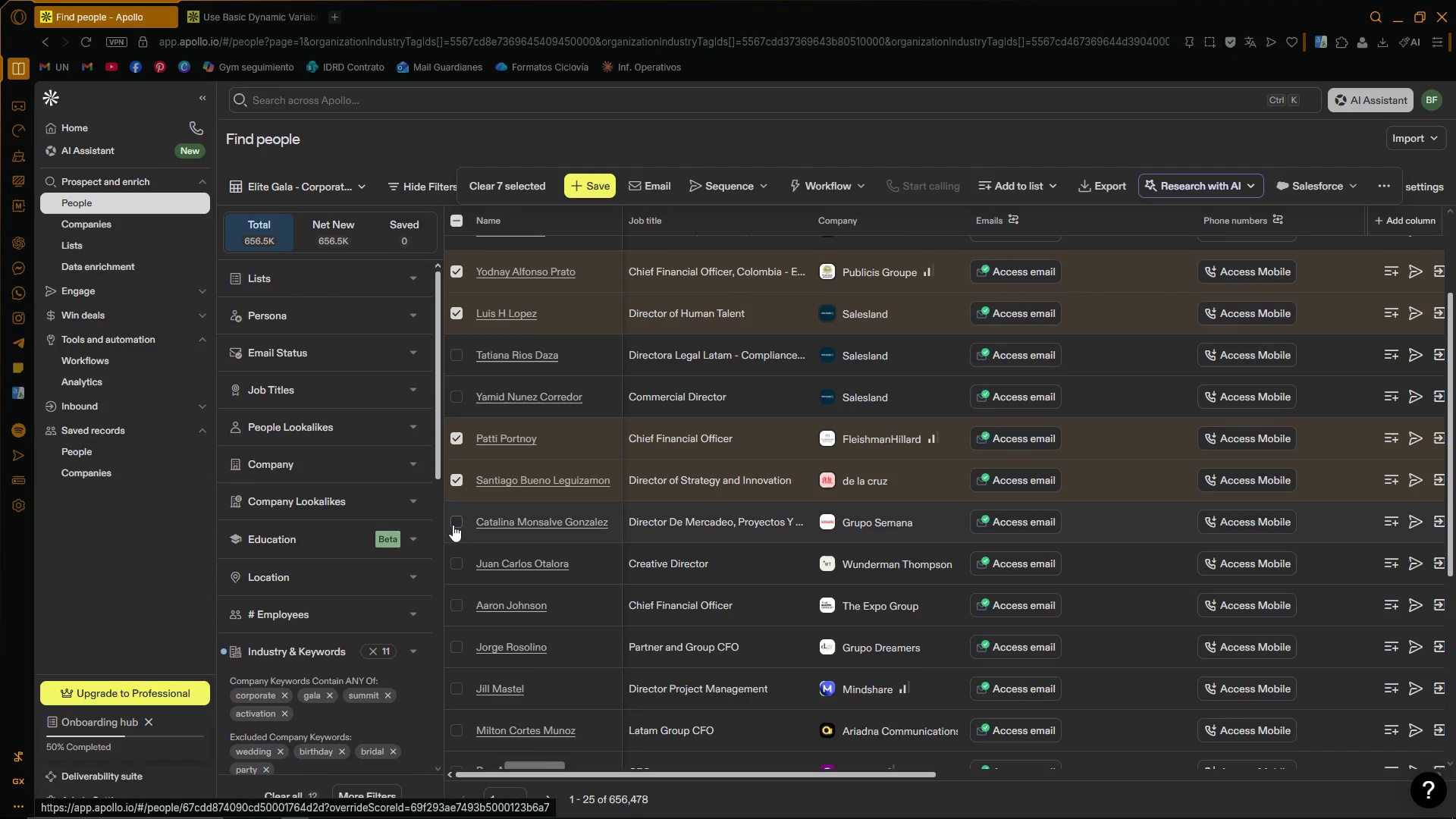 
left_click([452, 525])
 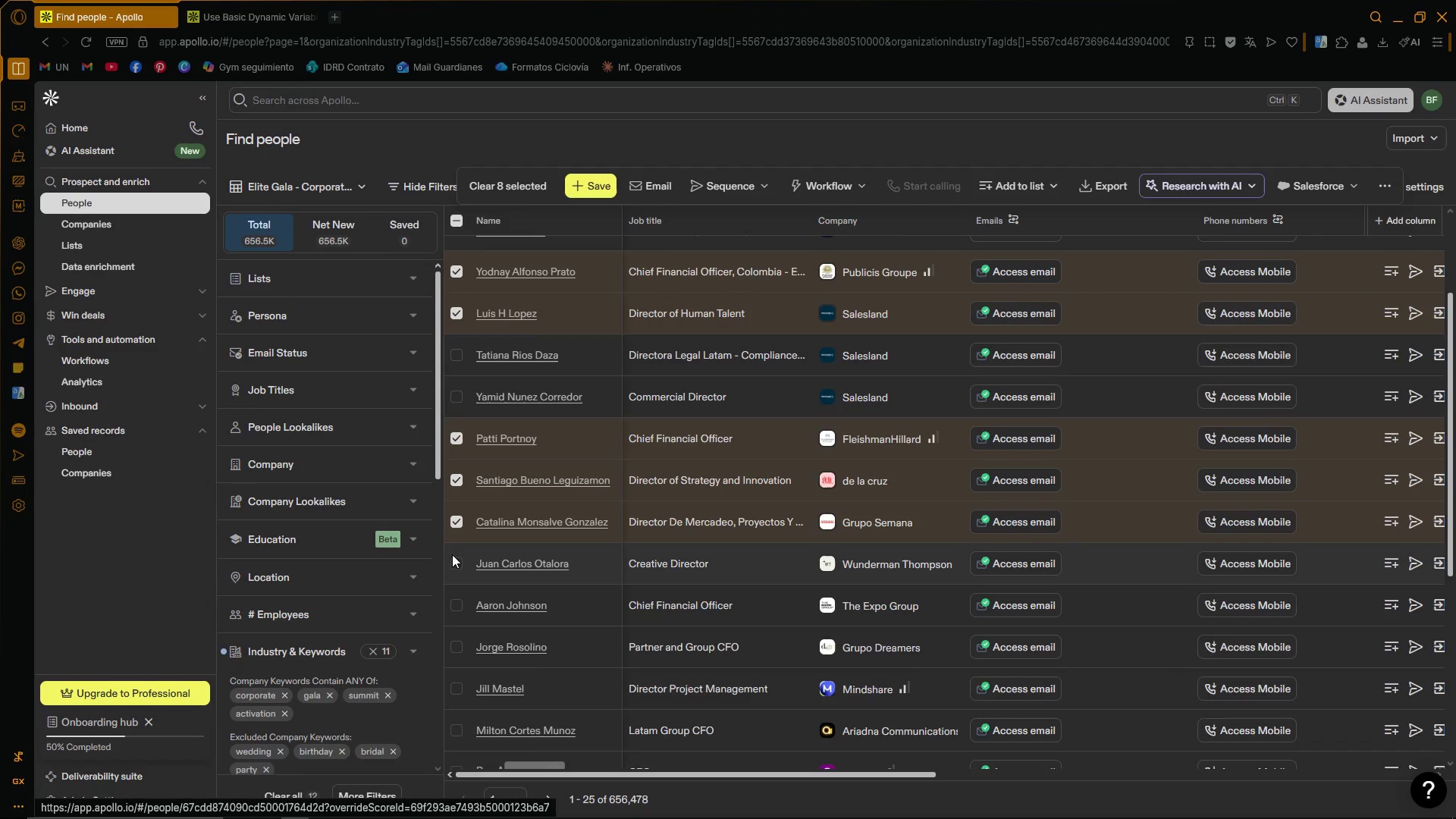 
left_click_drag(start_coordinate=[451, 558], to_coordinate=[452, 563])
 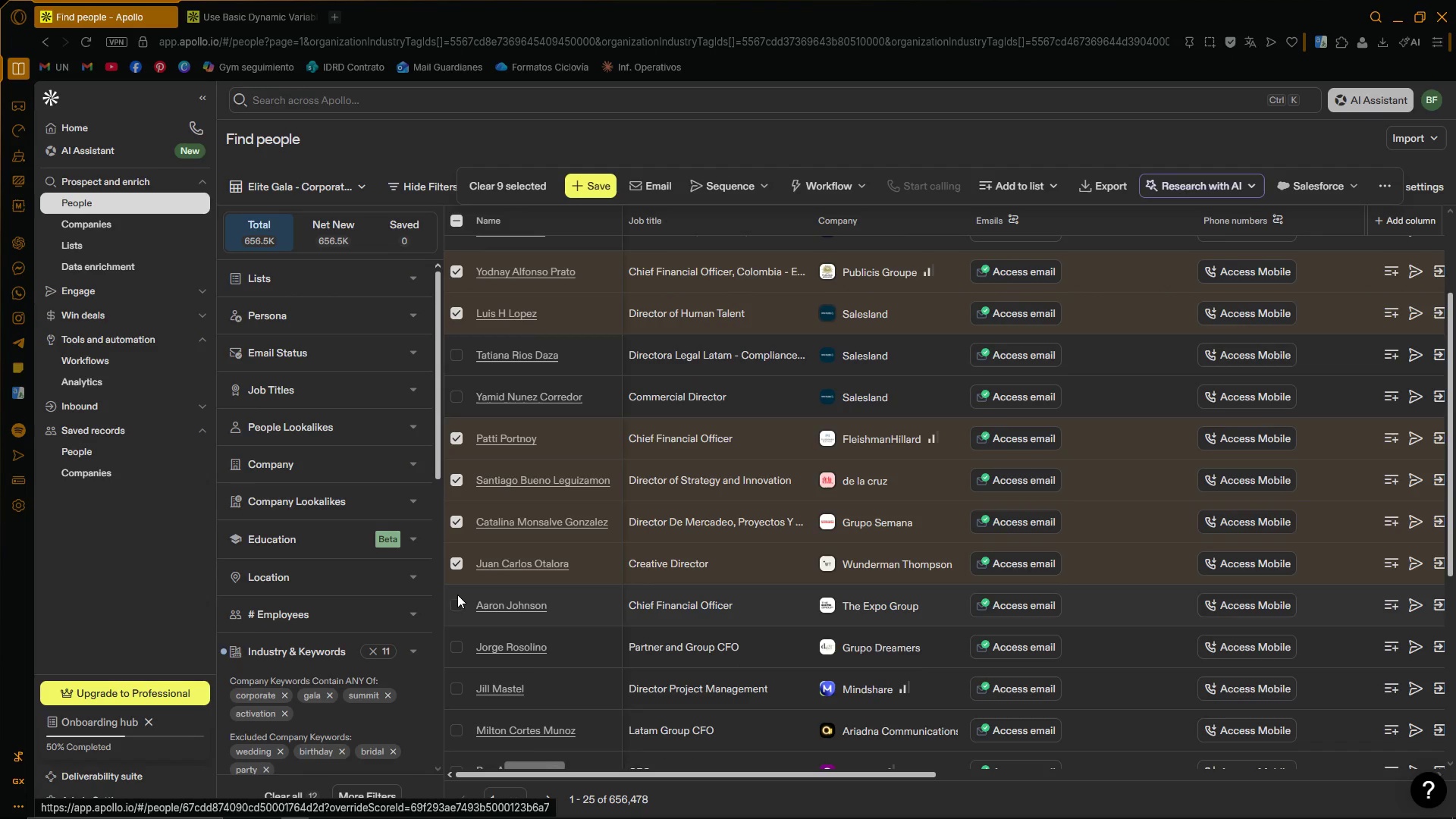 
left_click([457, 601])
 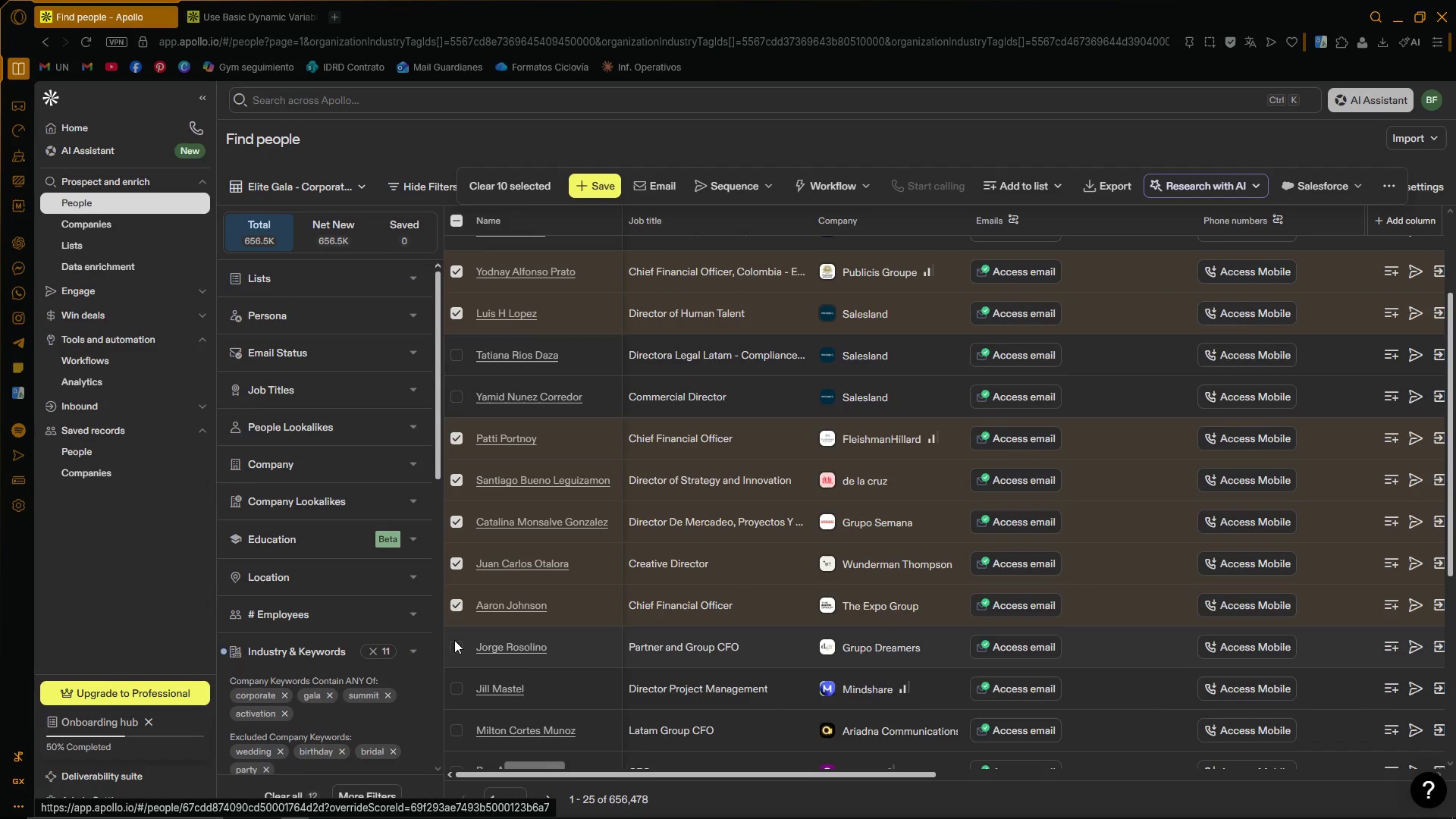 
left_click([454, 644])
 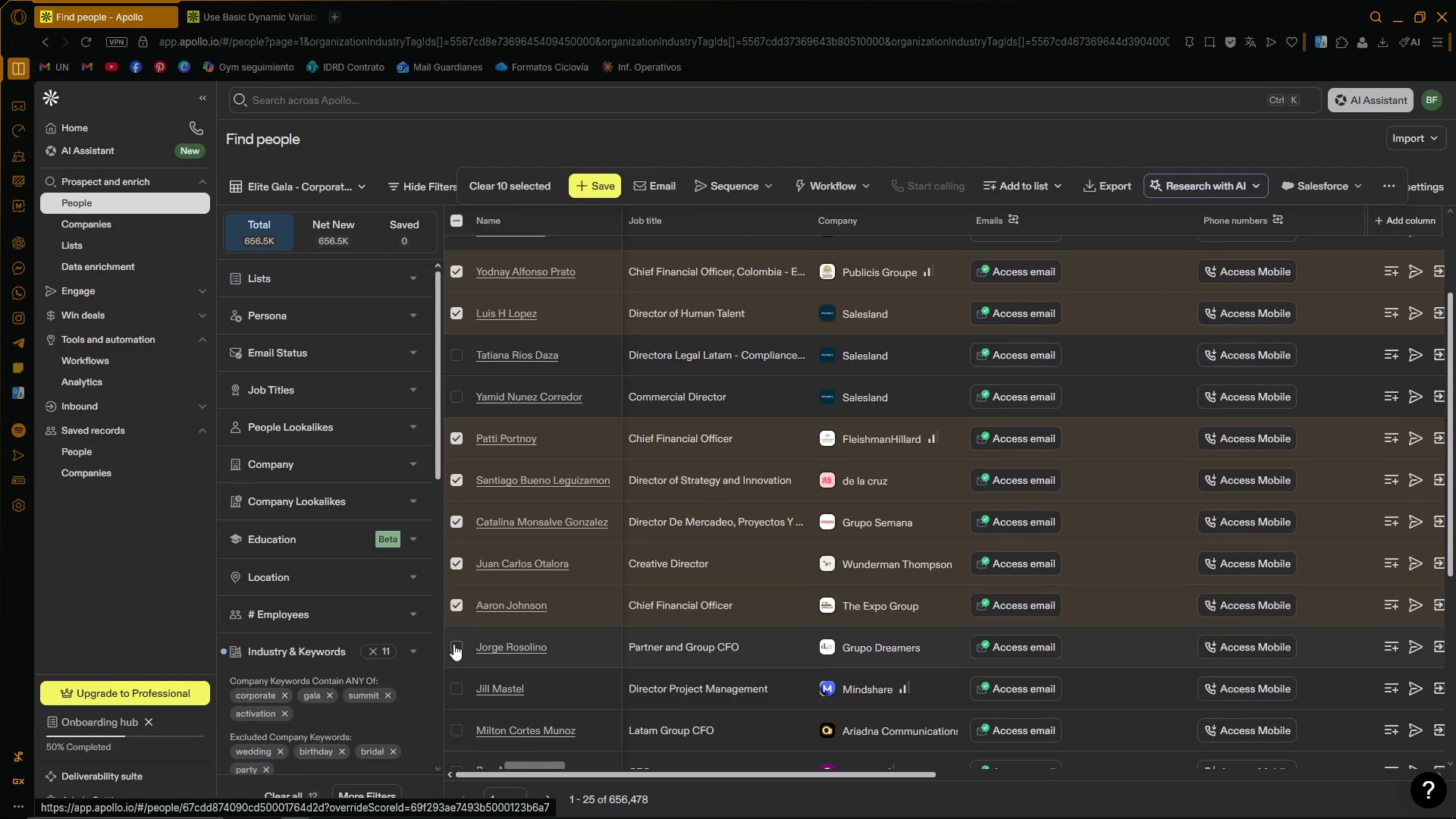 
scroll: coordinate [459, 640], scroll_direction: down, amount: 3.0
 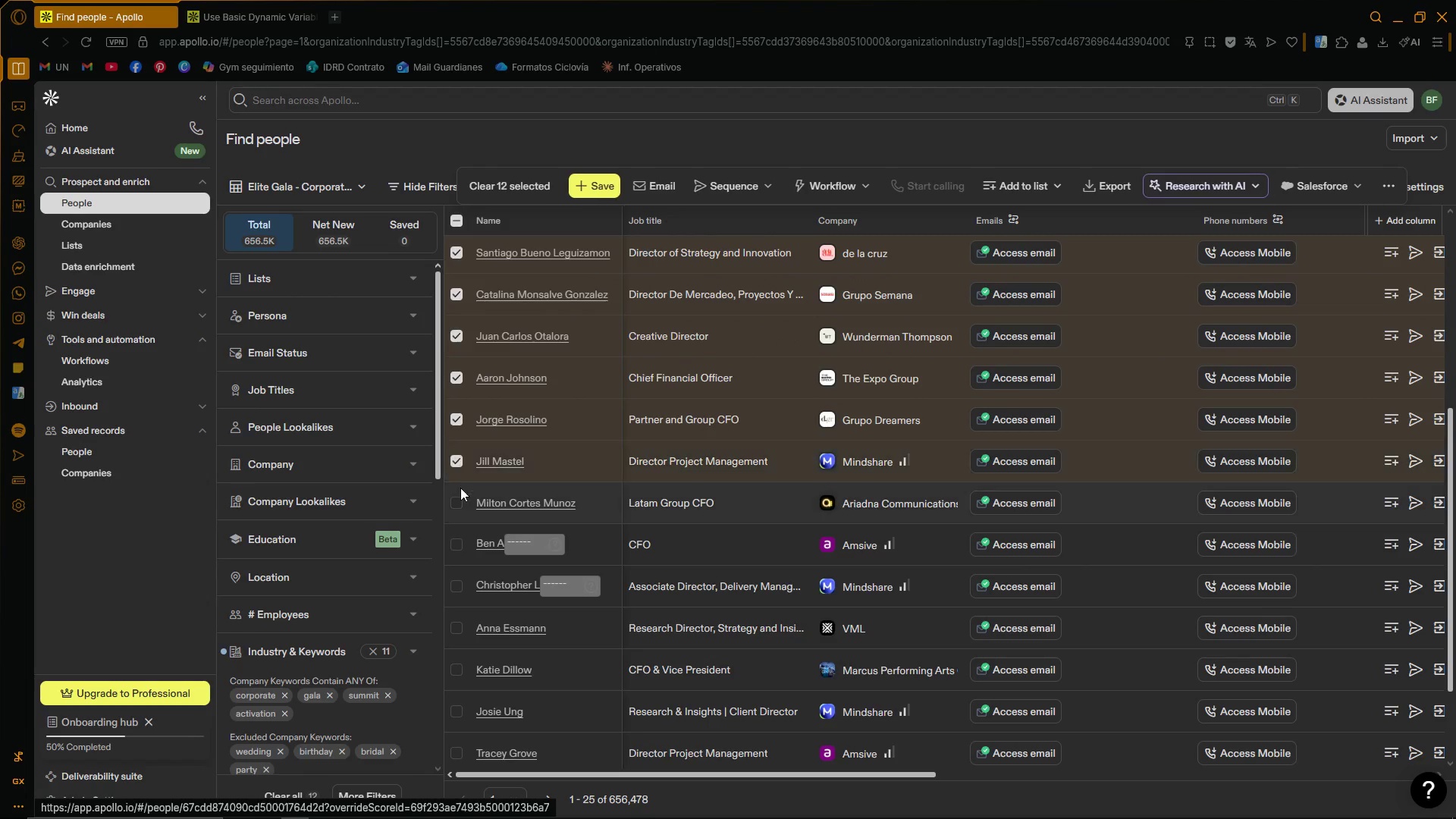 
left_click([458, 500])
 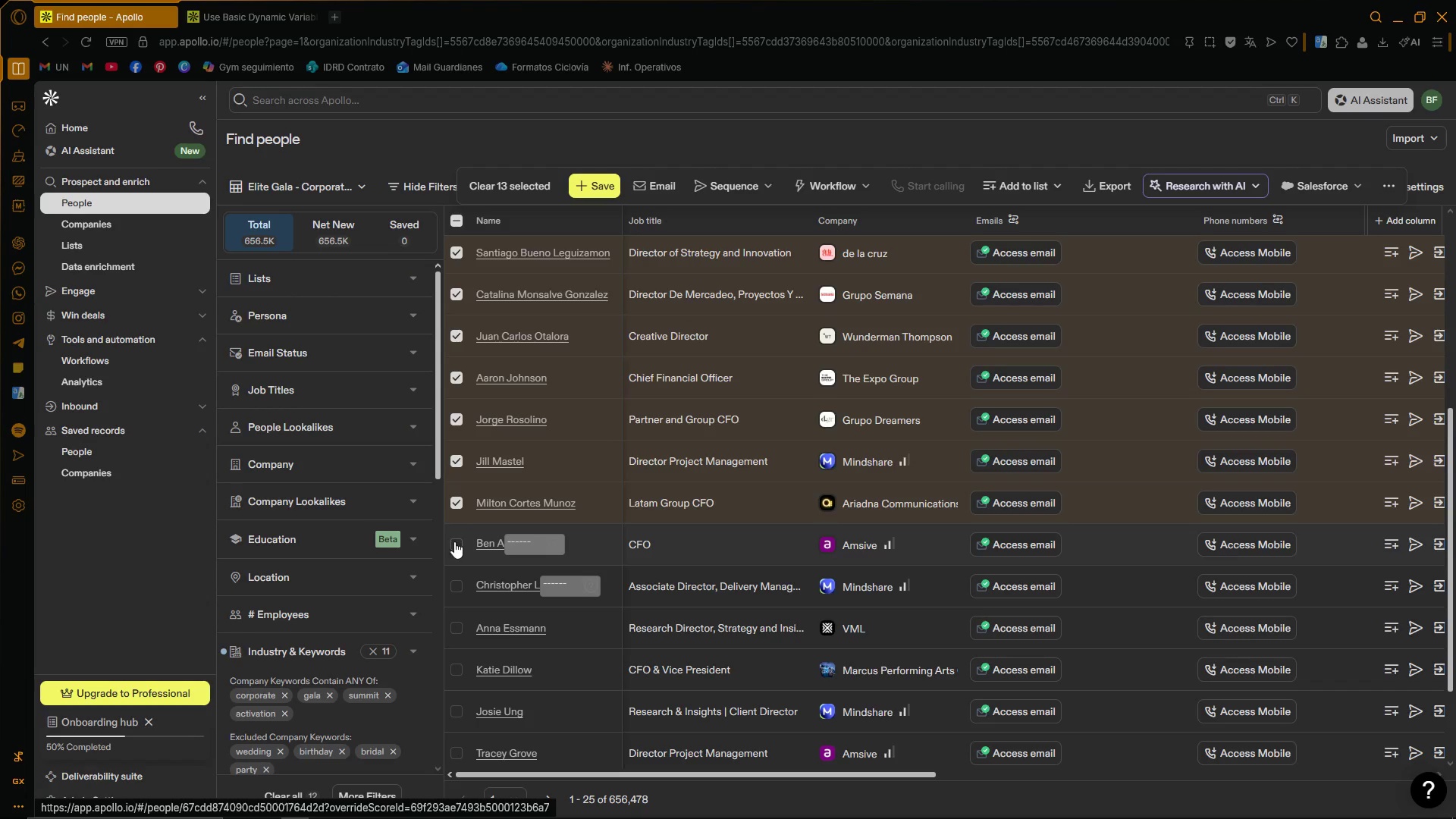 
left_click([453, 545])
 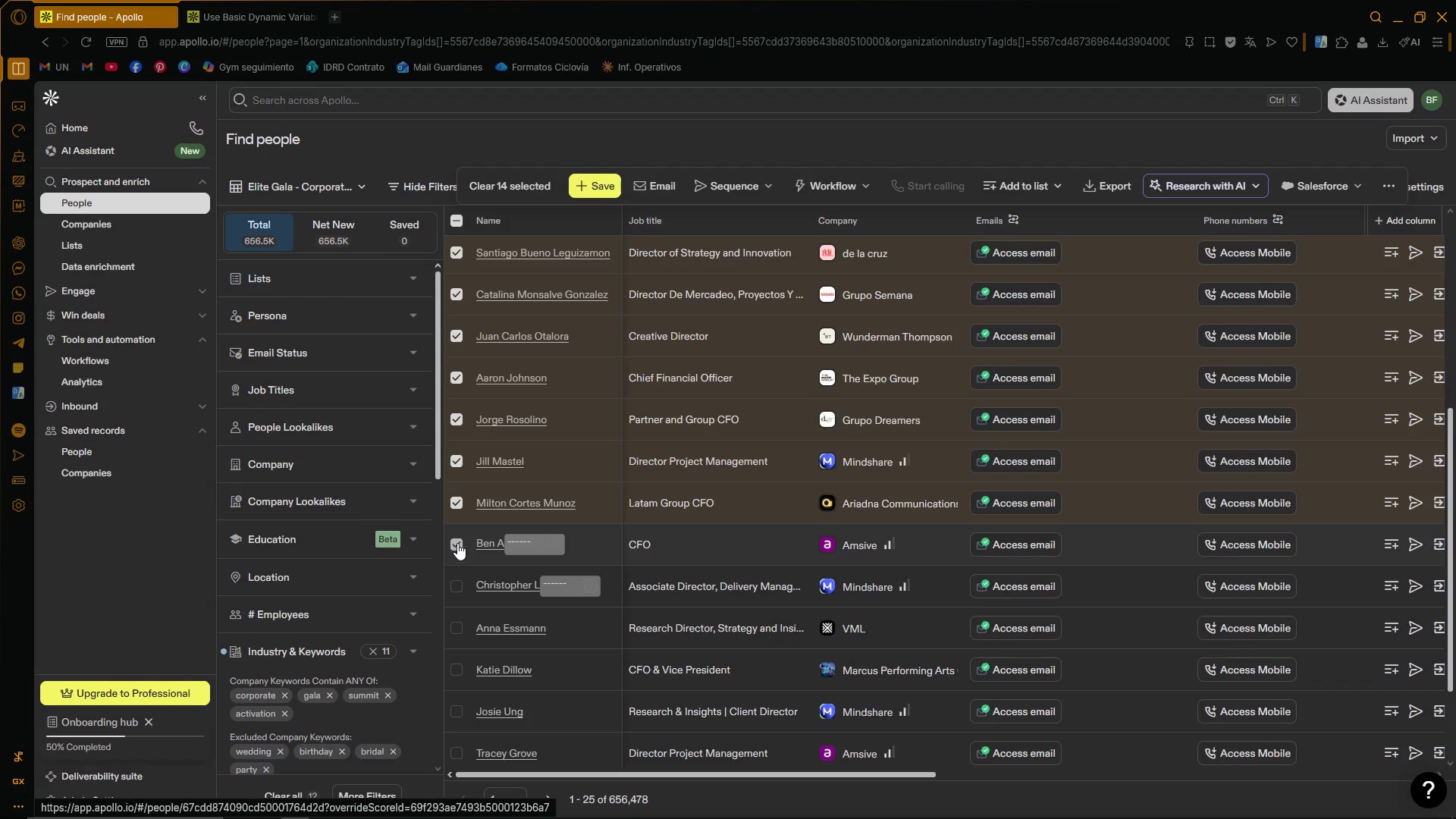 
scroll: coordinate [458, 542], scroll_direction: down, amount: 1.0
 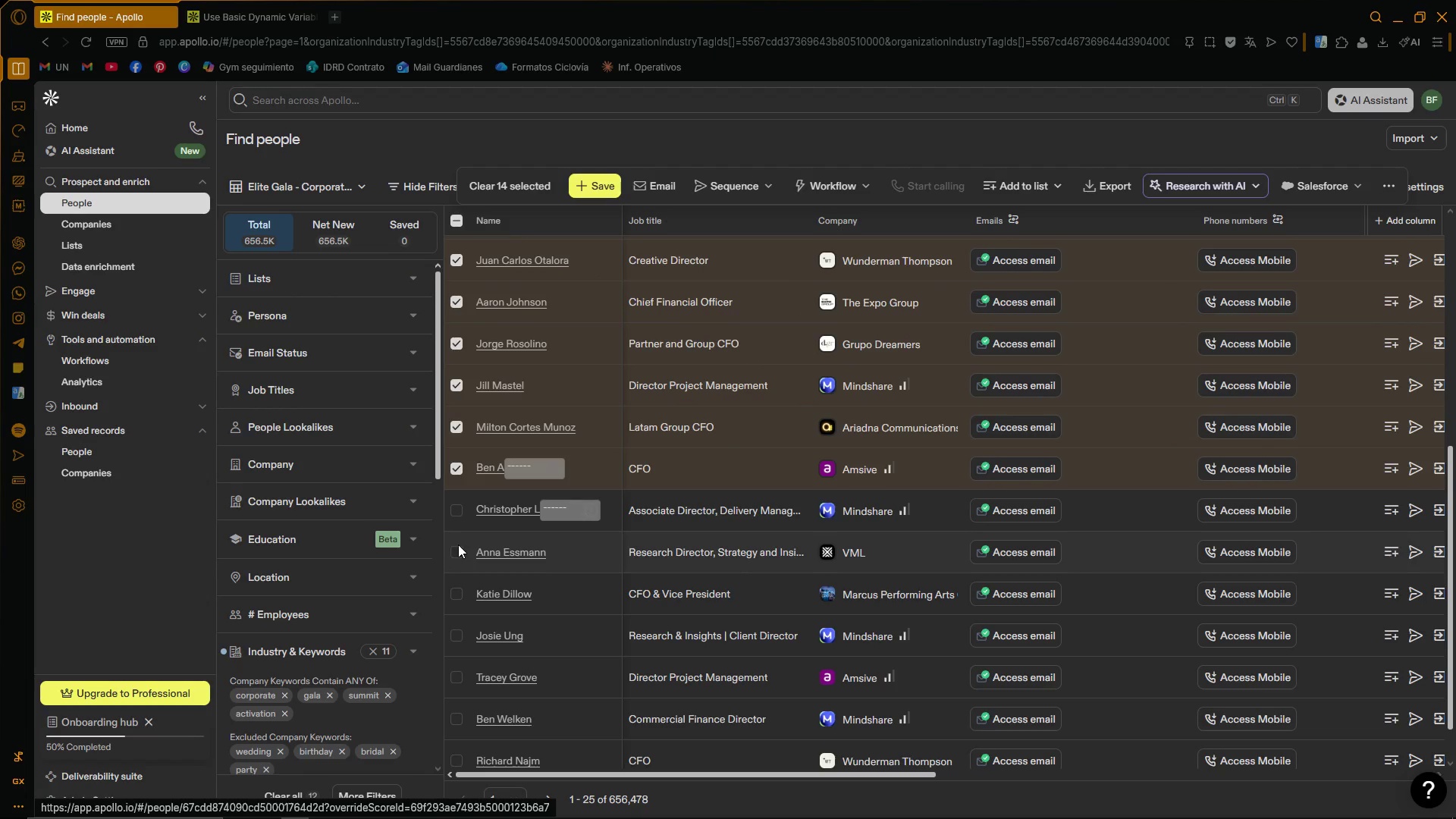 
left_click([458, 549])
 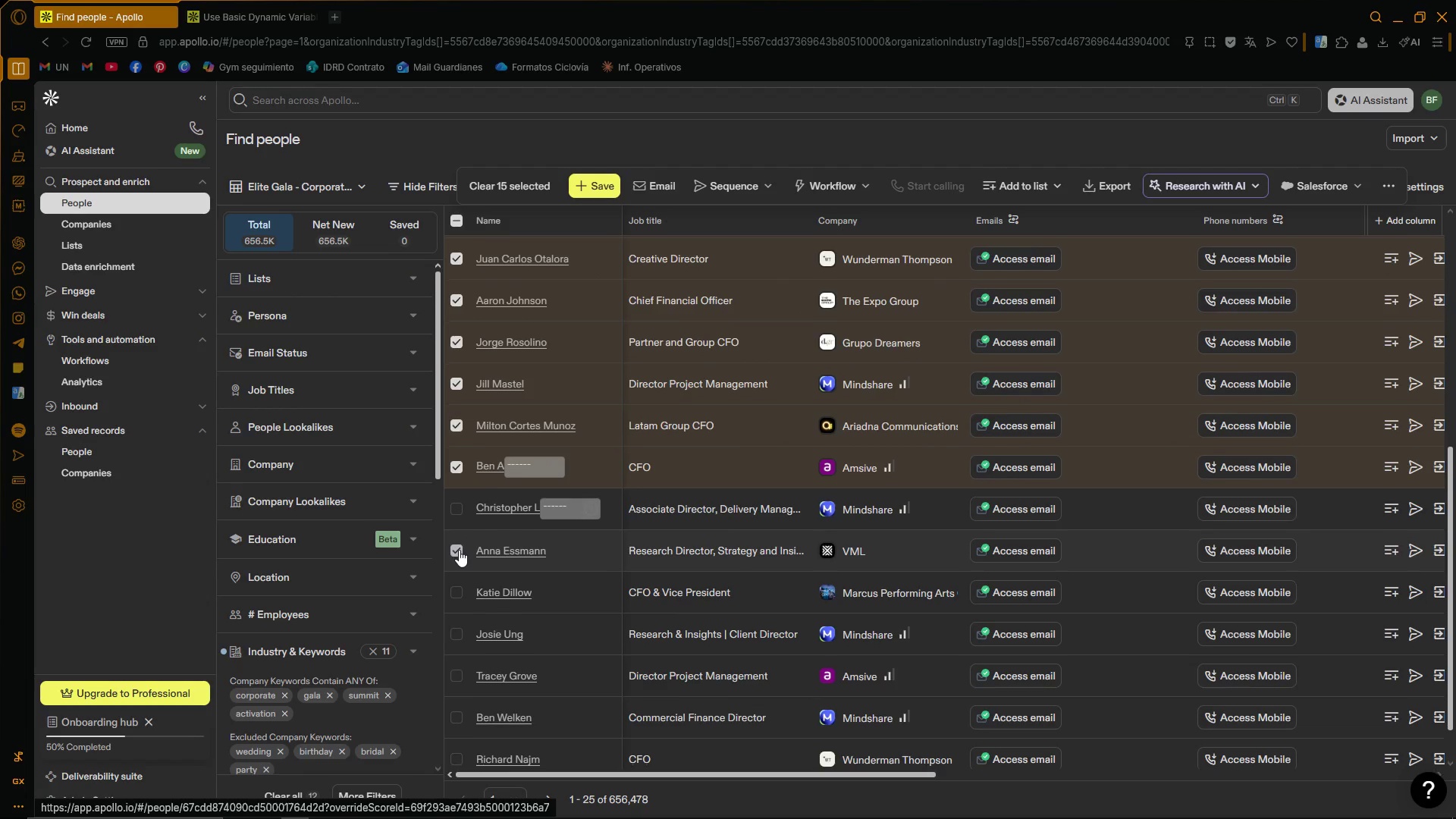 
scroll: coordinate [459, 550], scroll_direction: down, amount: 2.0
 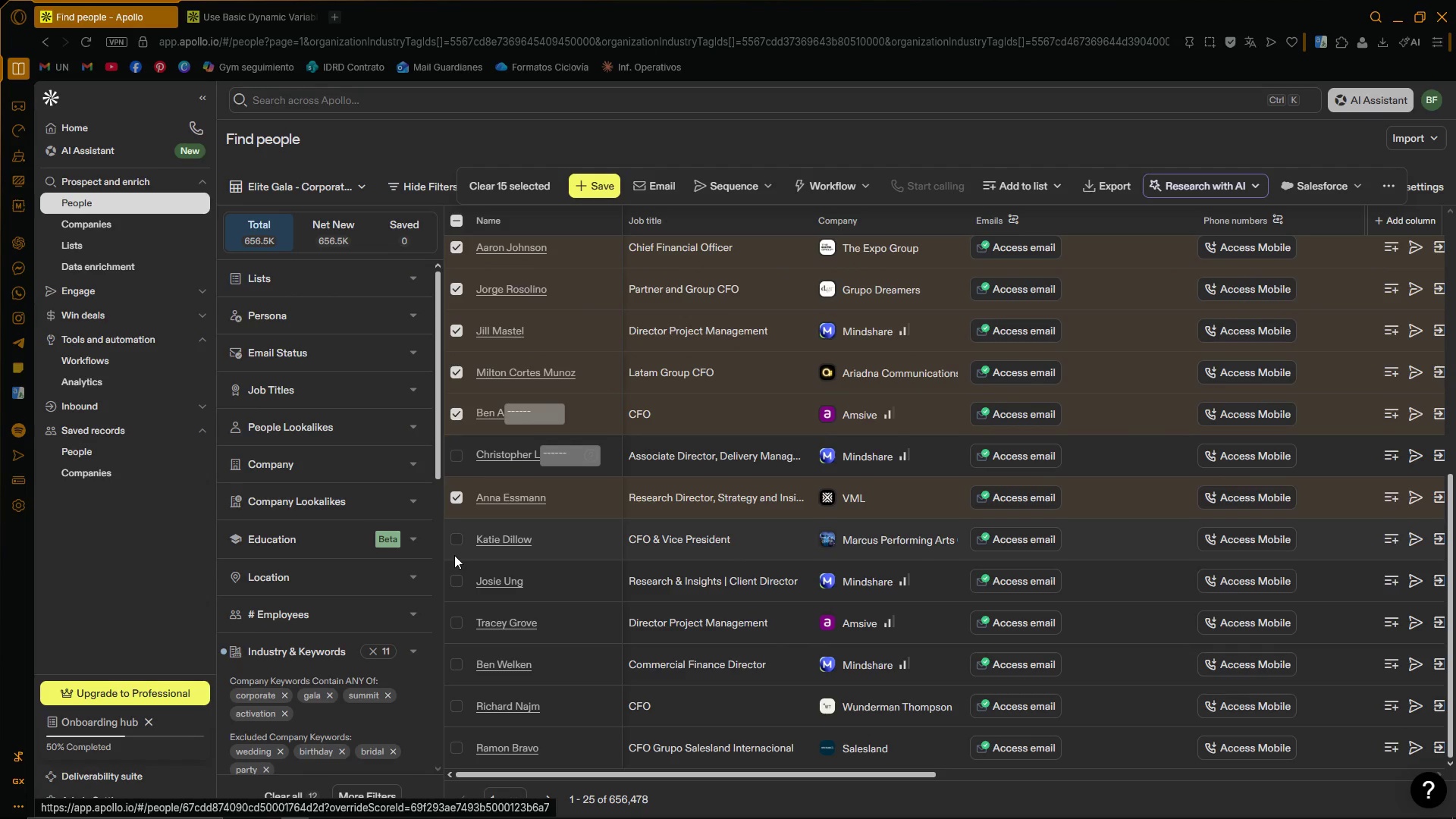 
left_click([452, 538])
 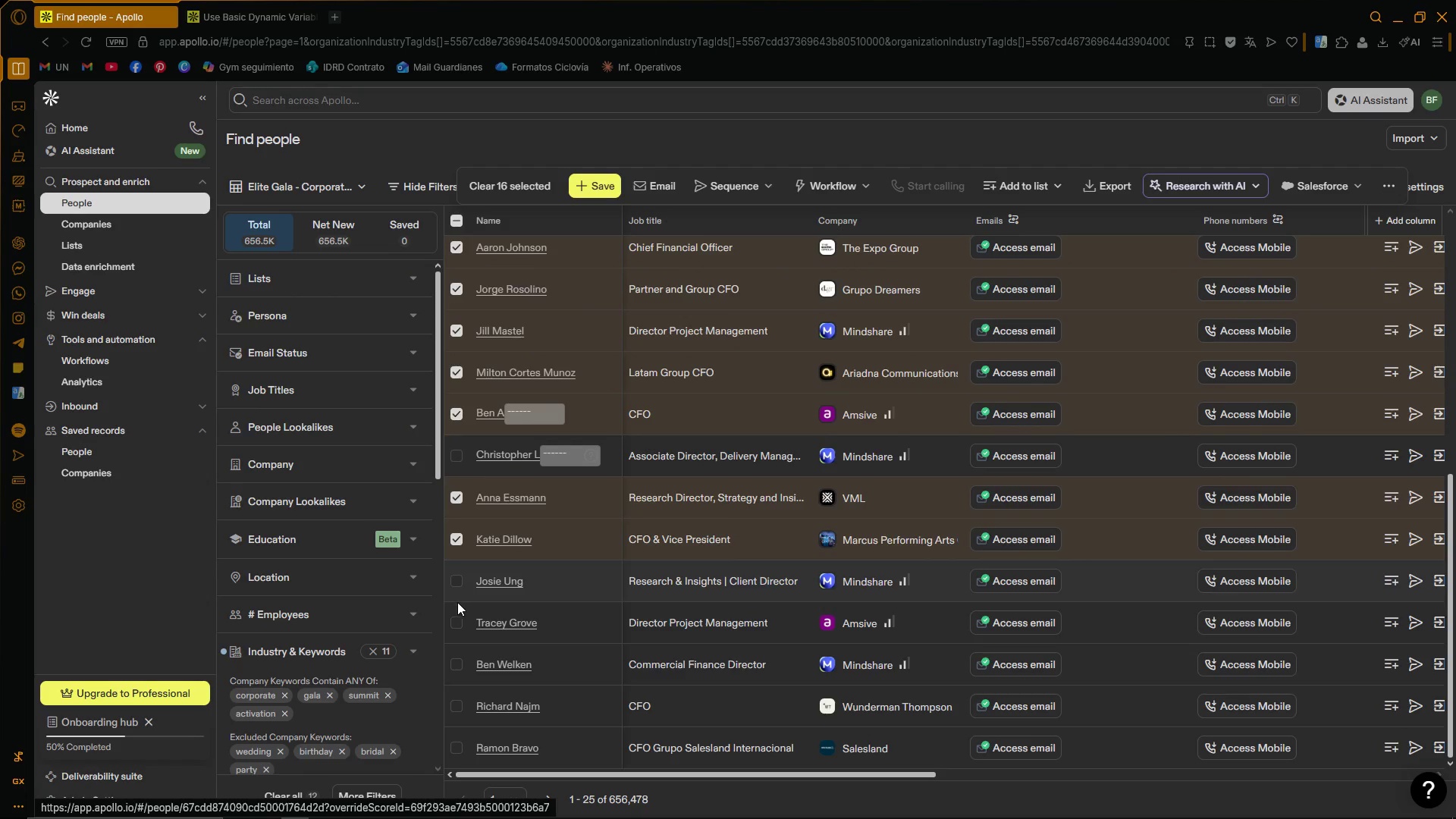 
left_click([455, 616])
 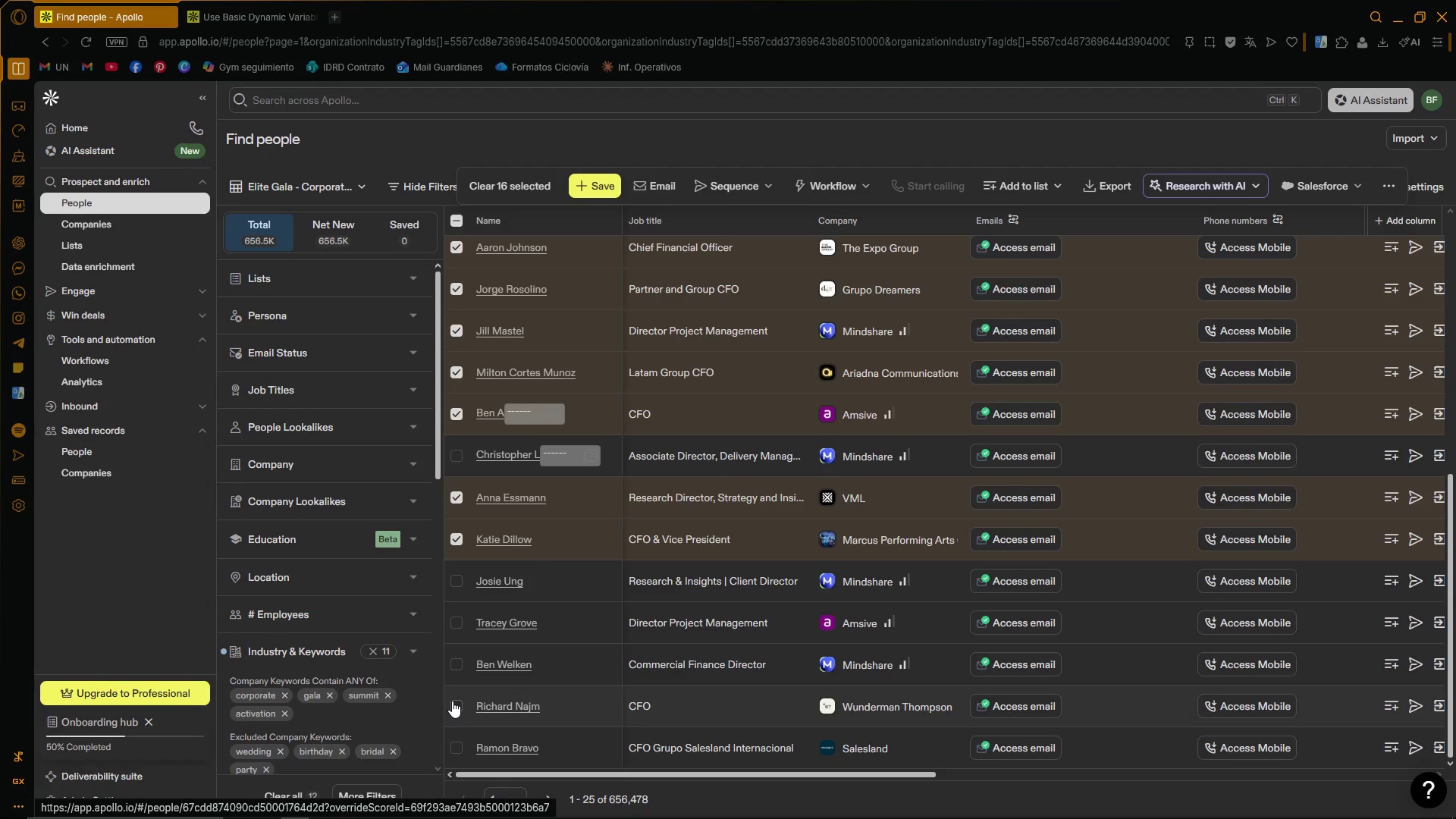 
left_click([457, 708])
 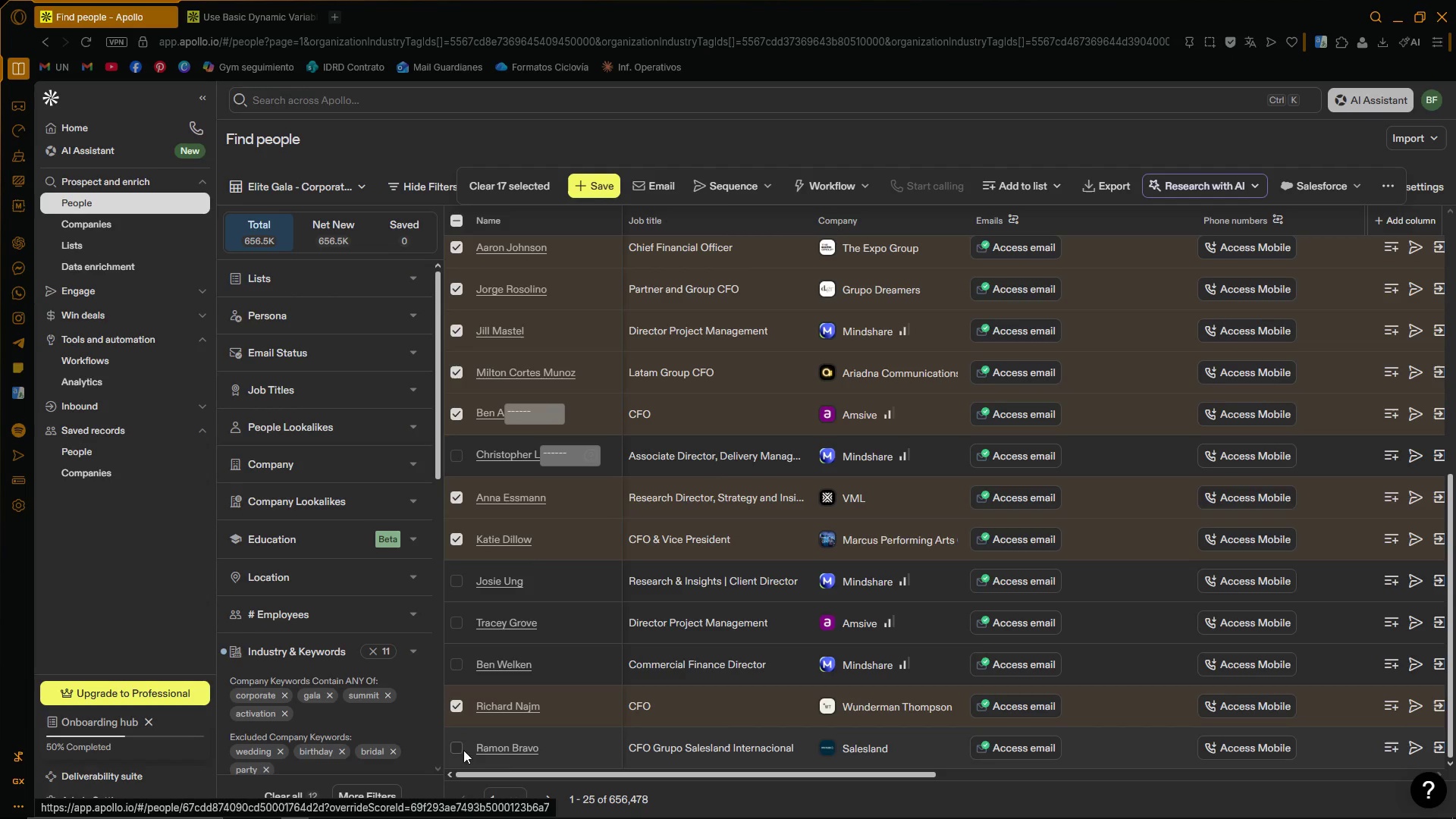 
left_click([553, 802])
 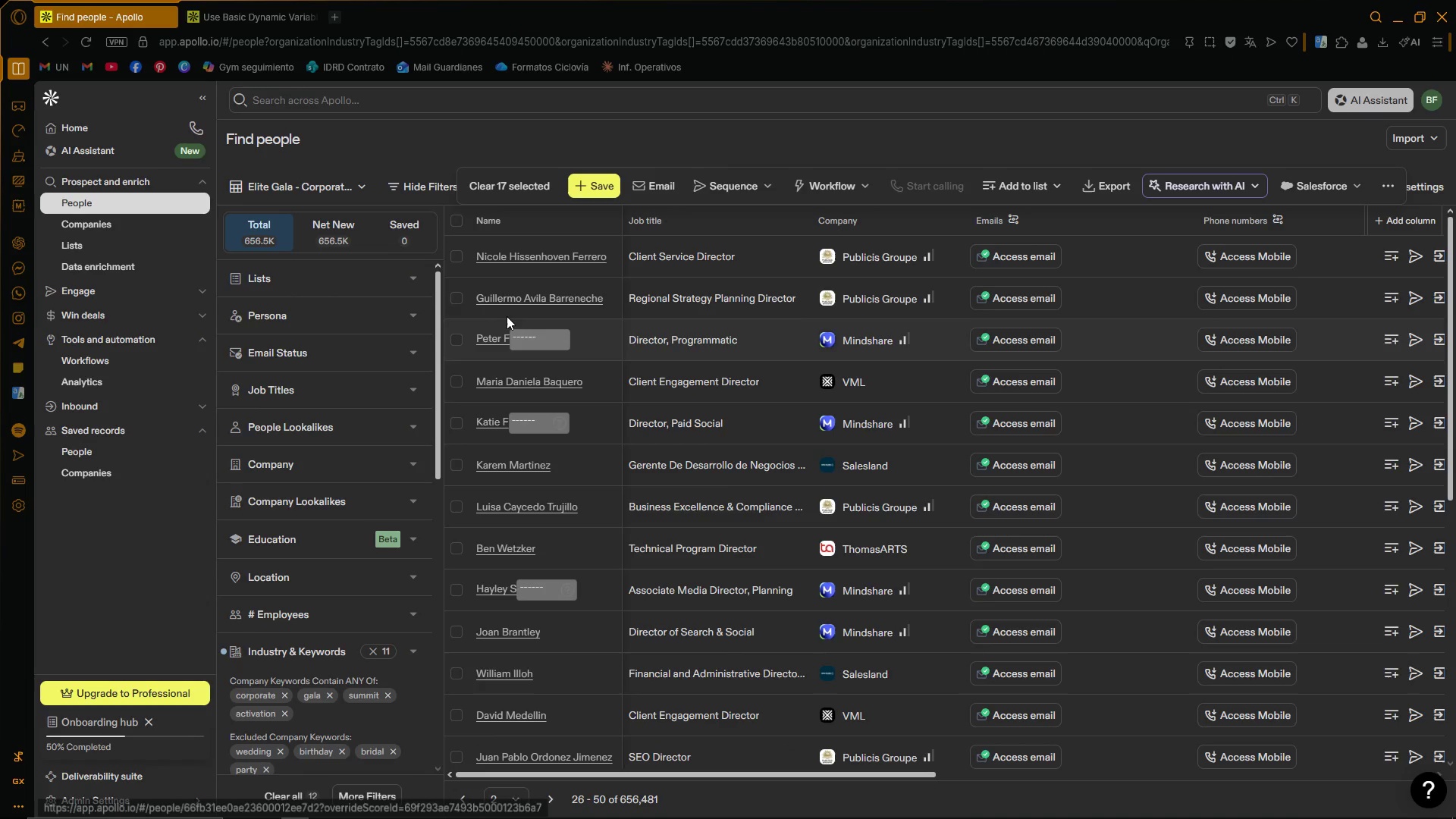 
left_click([454, 254])
 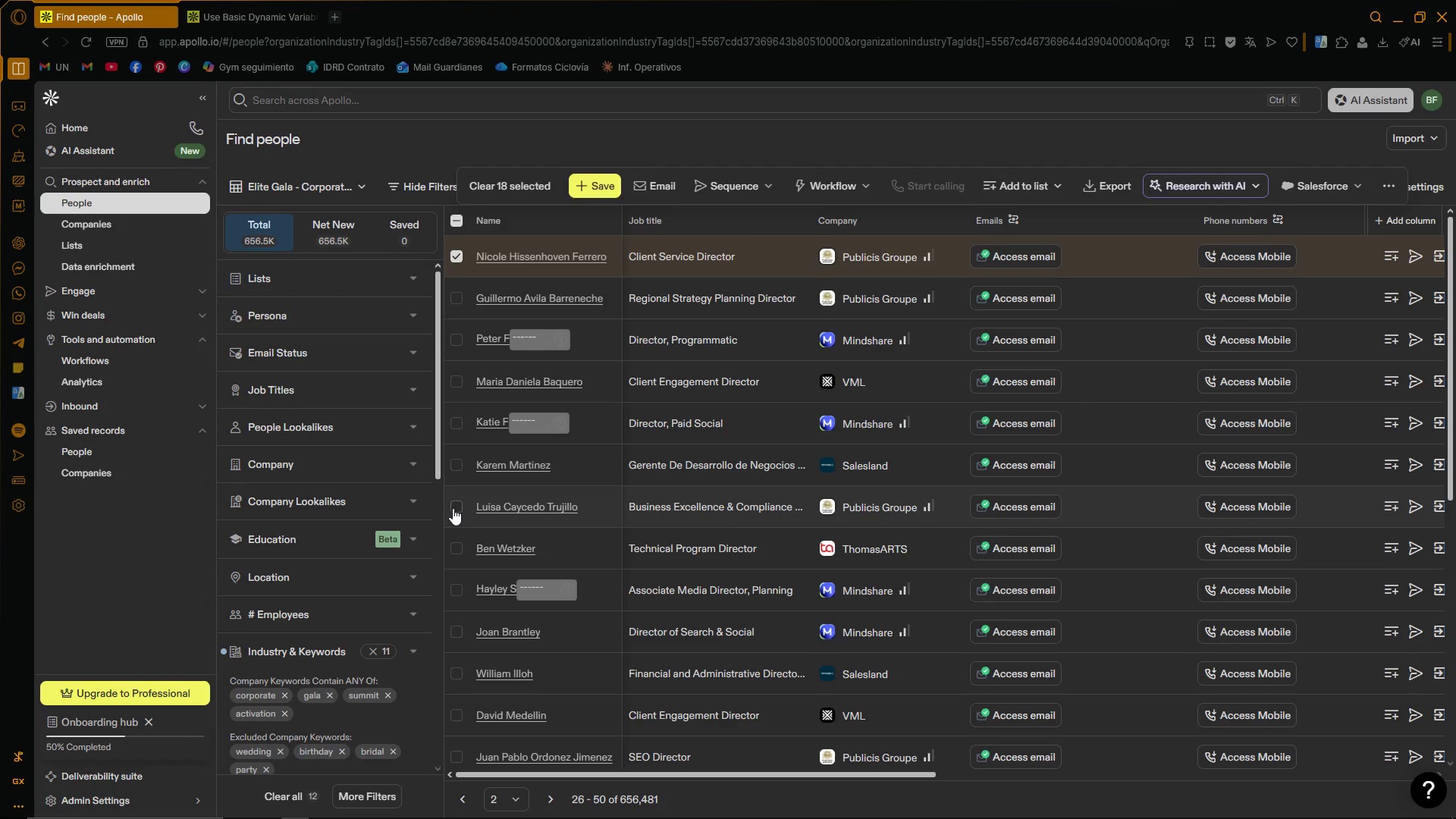 
left_click([460, 504])
 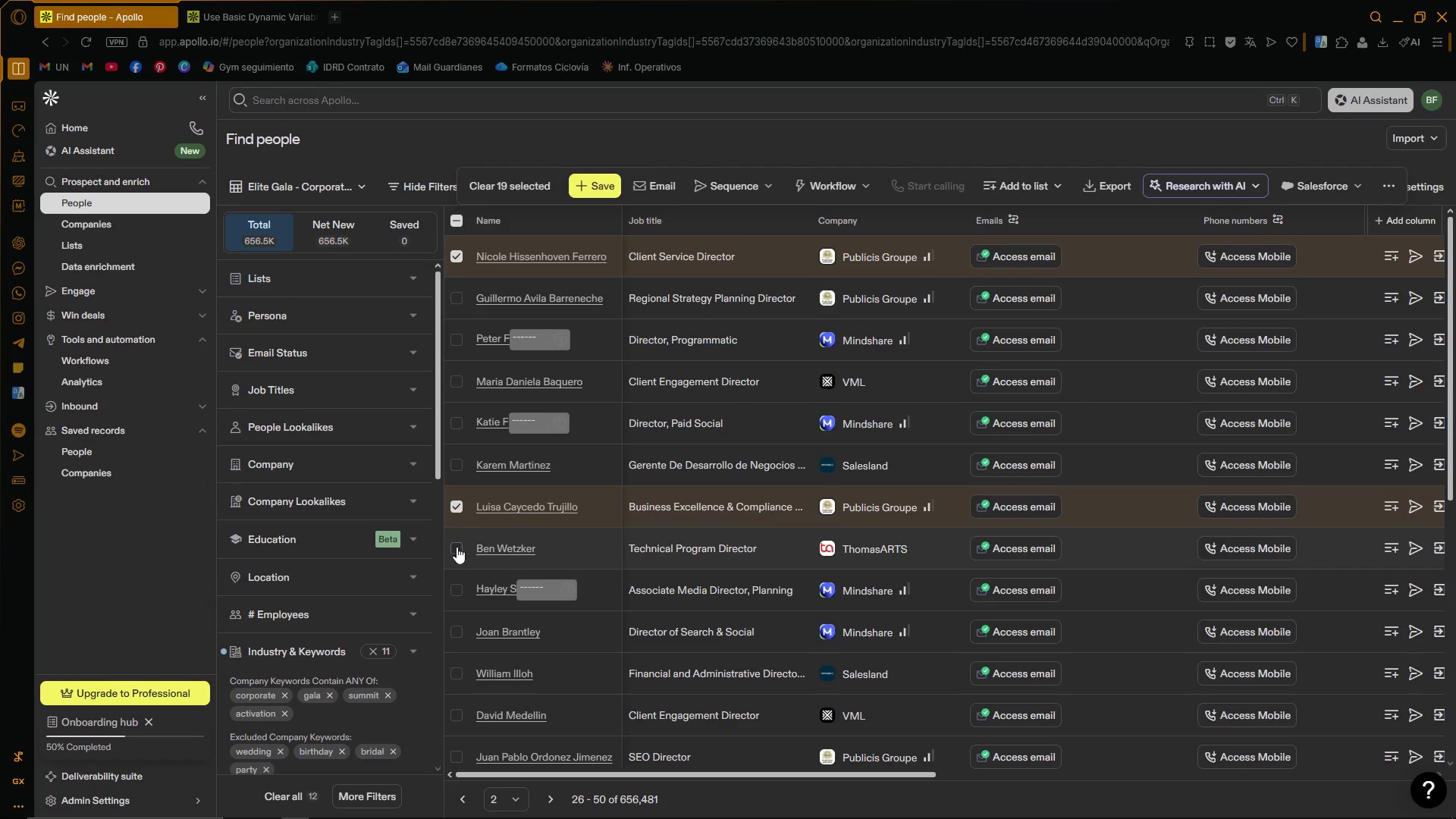 
scroll: coordinate [460, 510], scroll_direction: down, amount: 4.0
 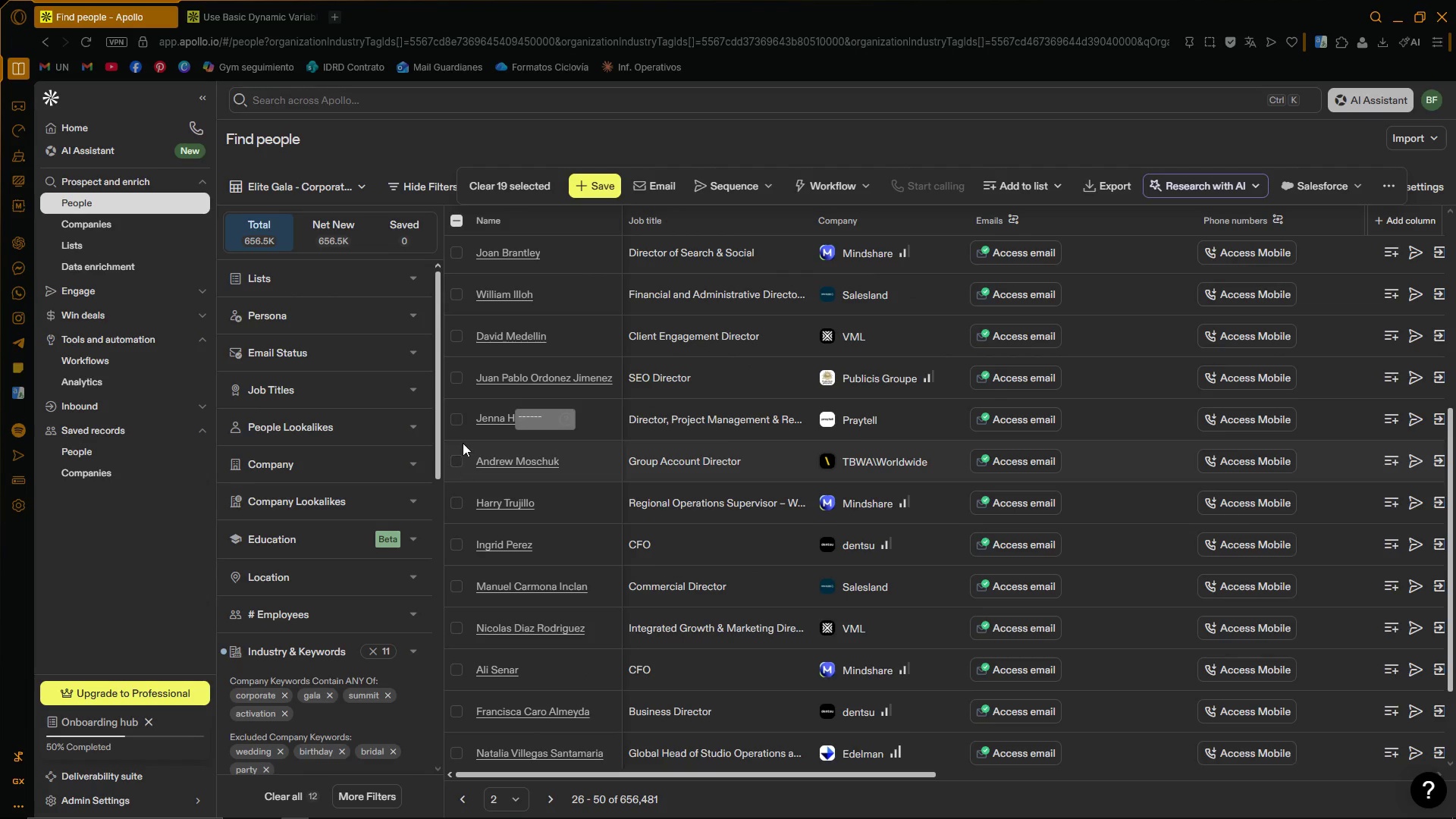 
left_click([457, 419])
 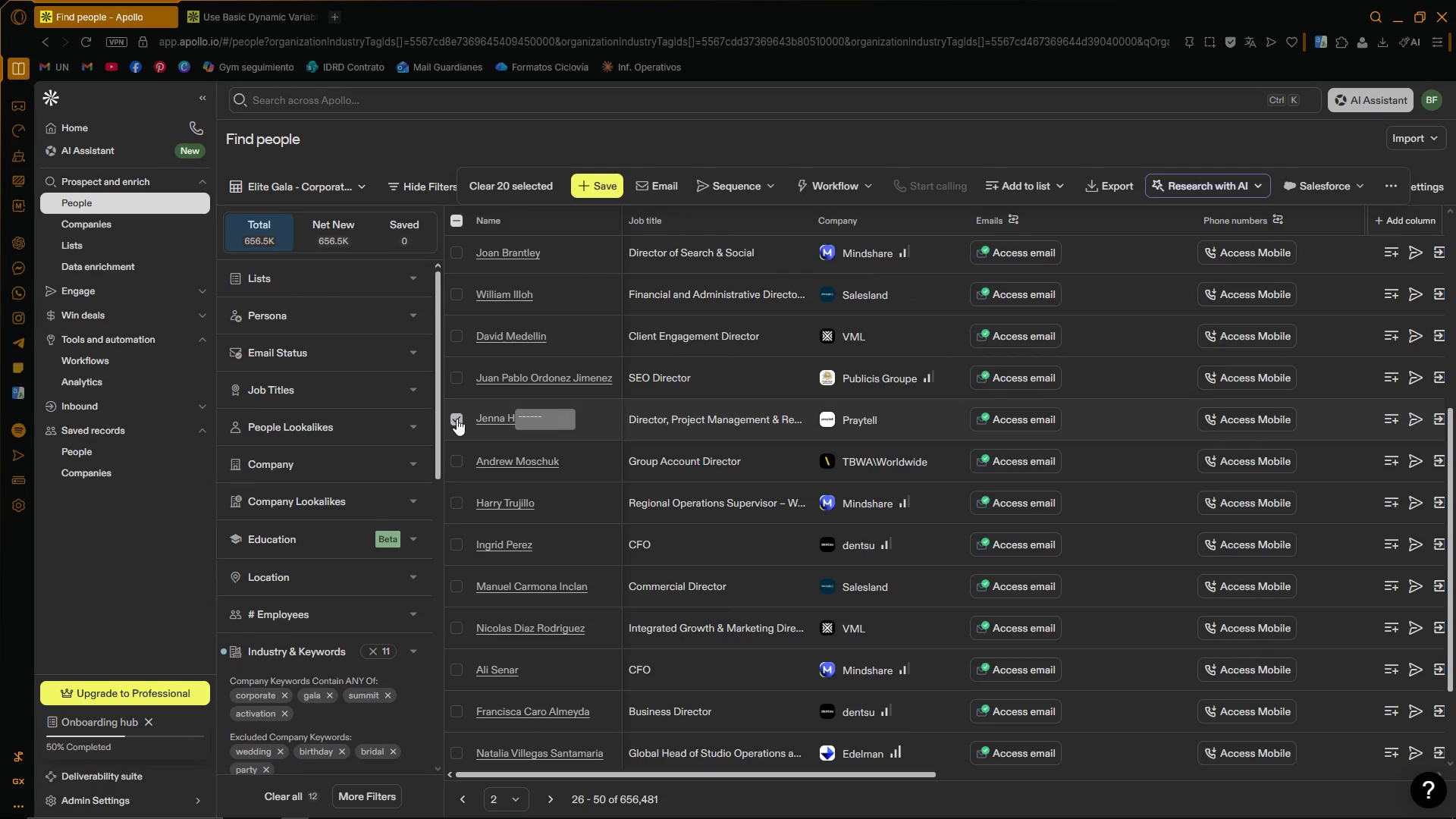 
left_click([457, 419])
 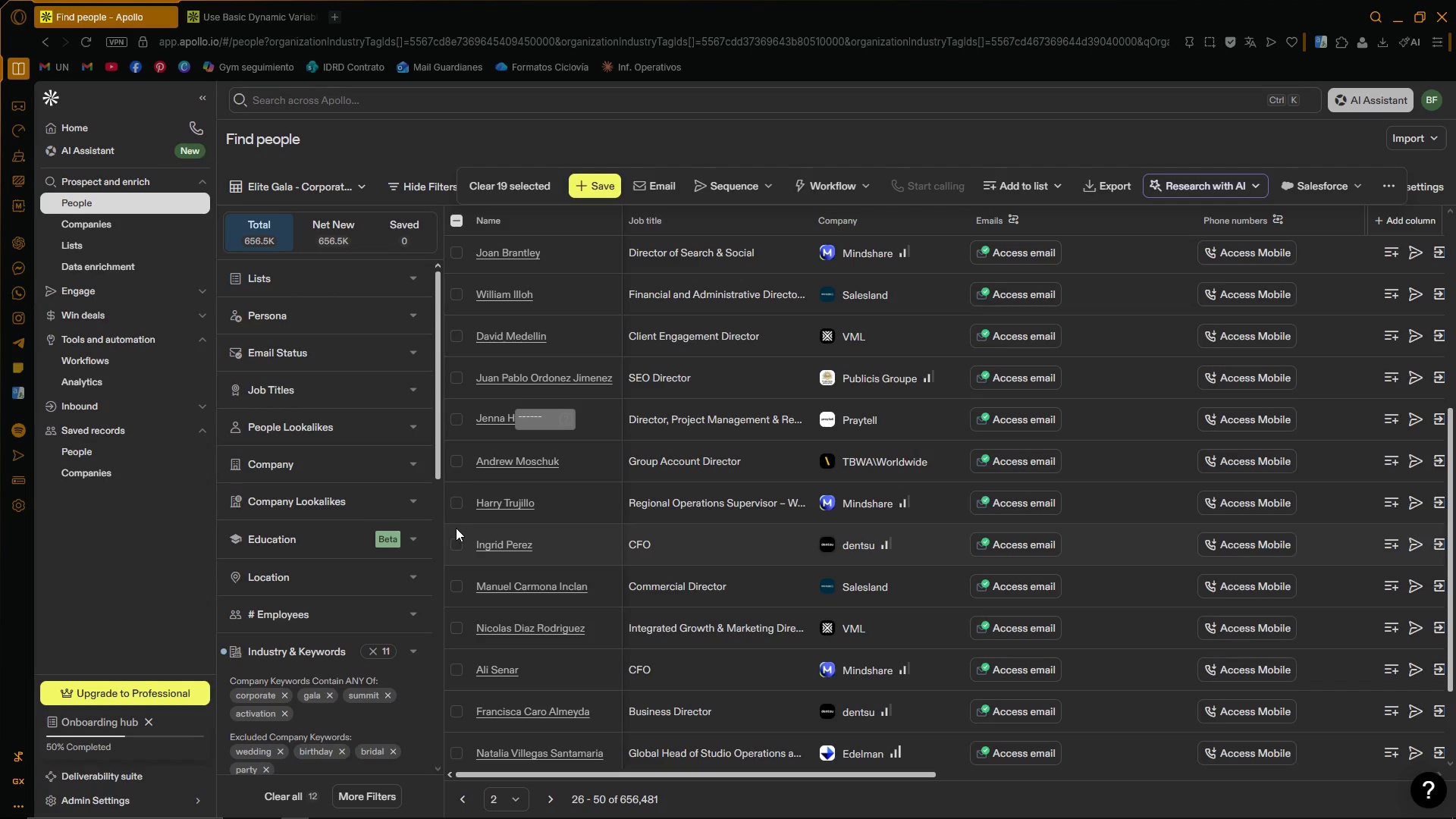 
left_click([455, 541])
 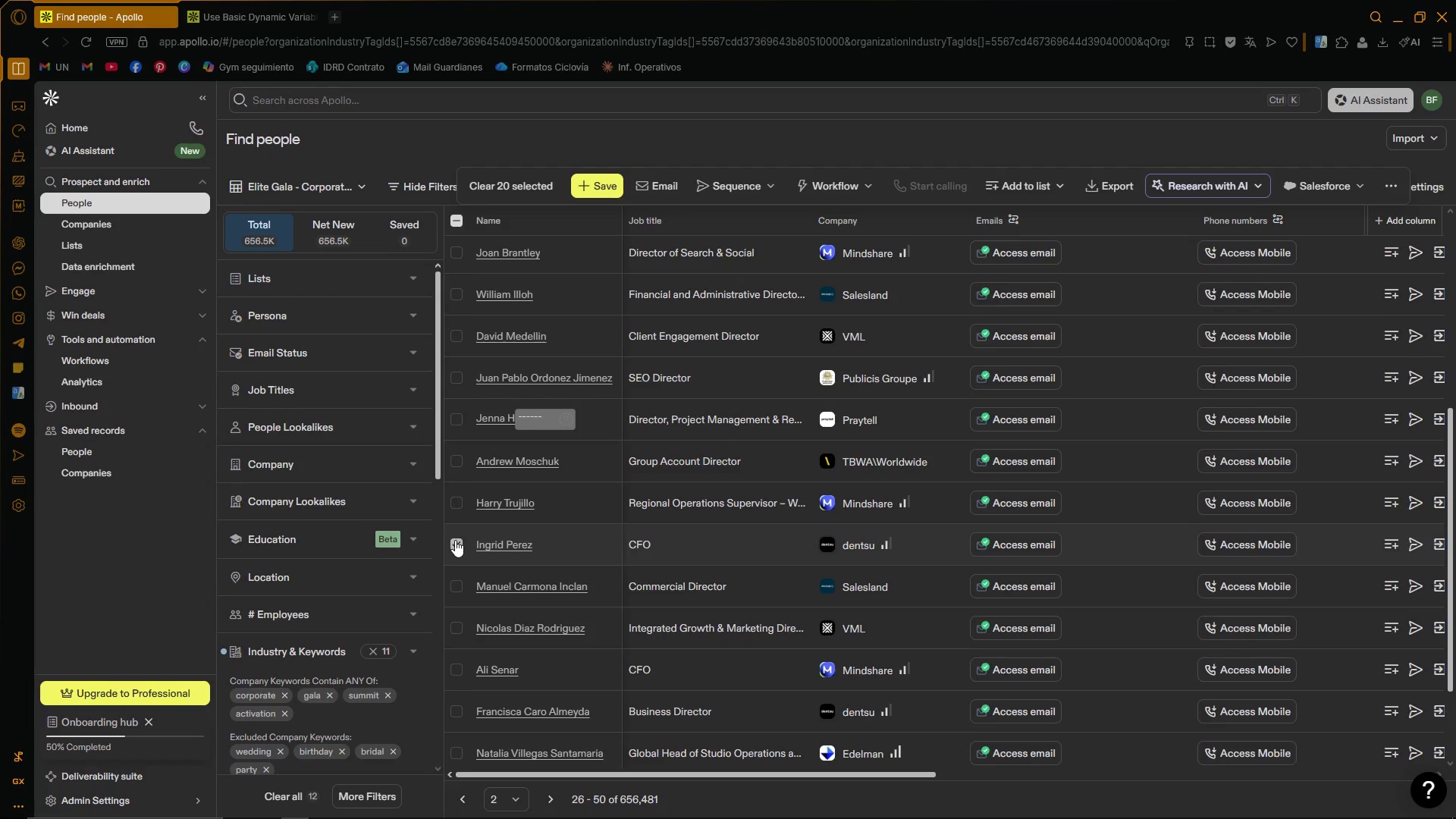 
scroll: coordinate [463, 526], scroll_direction: down, amount: 4.0
 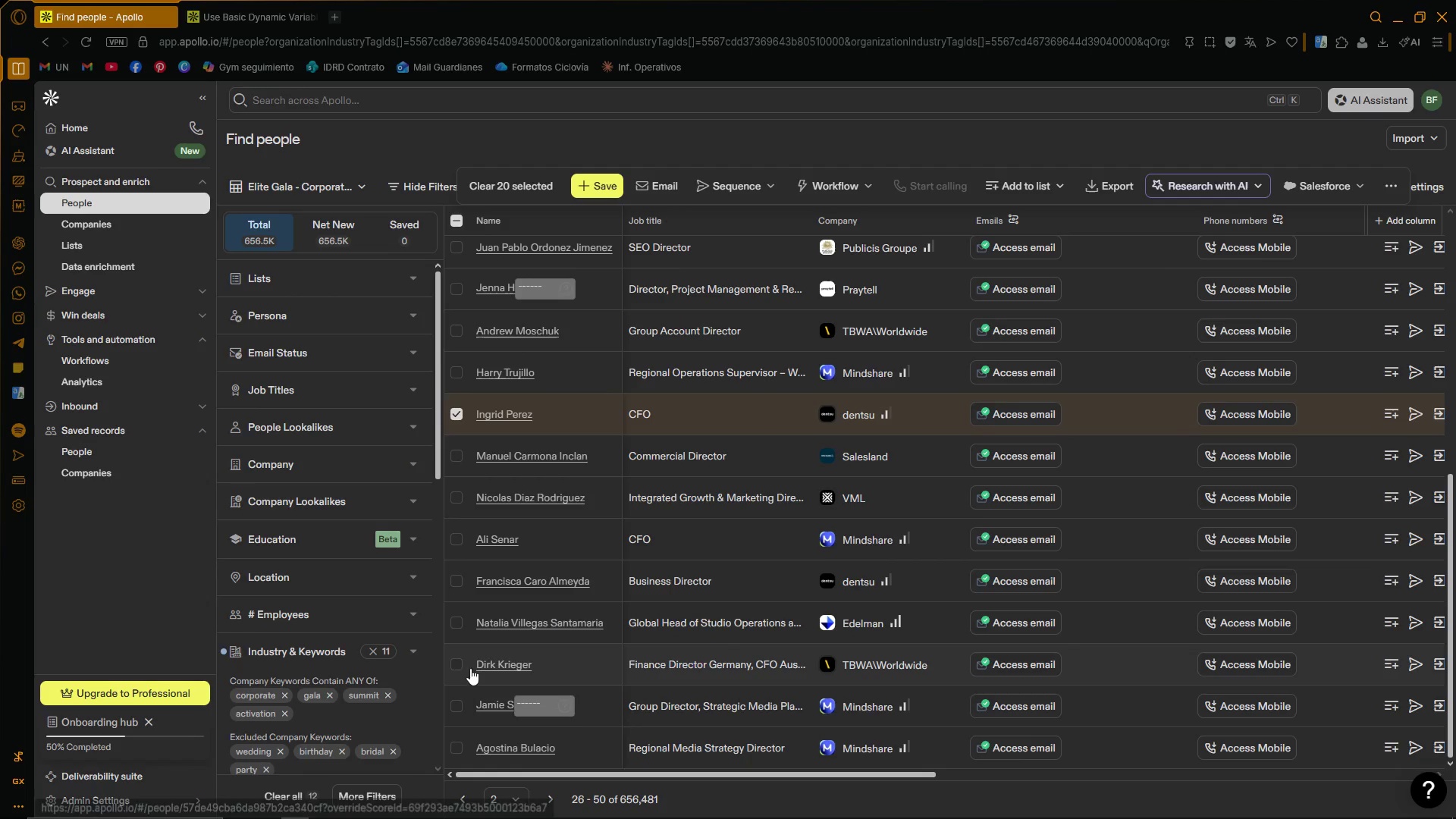 
left_click([460, 661])
 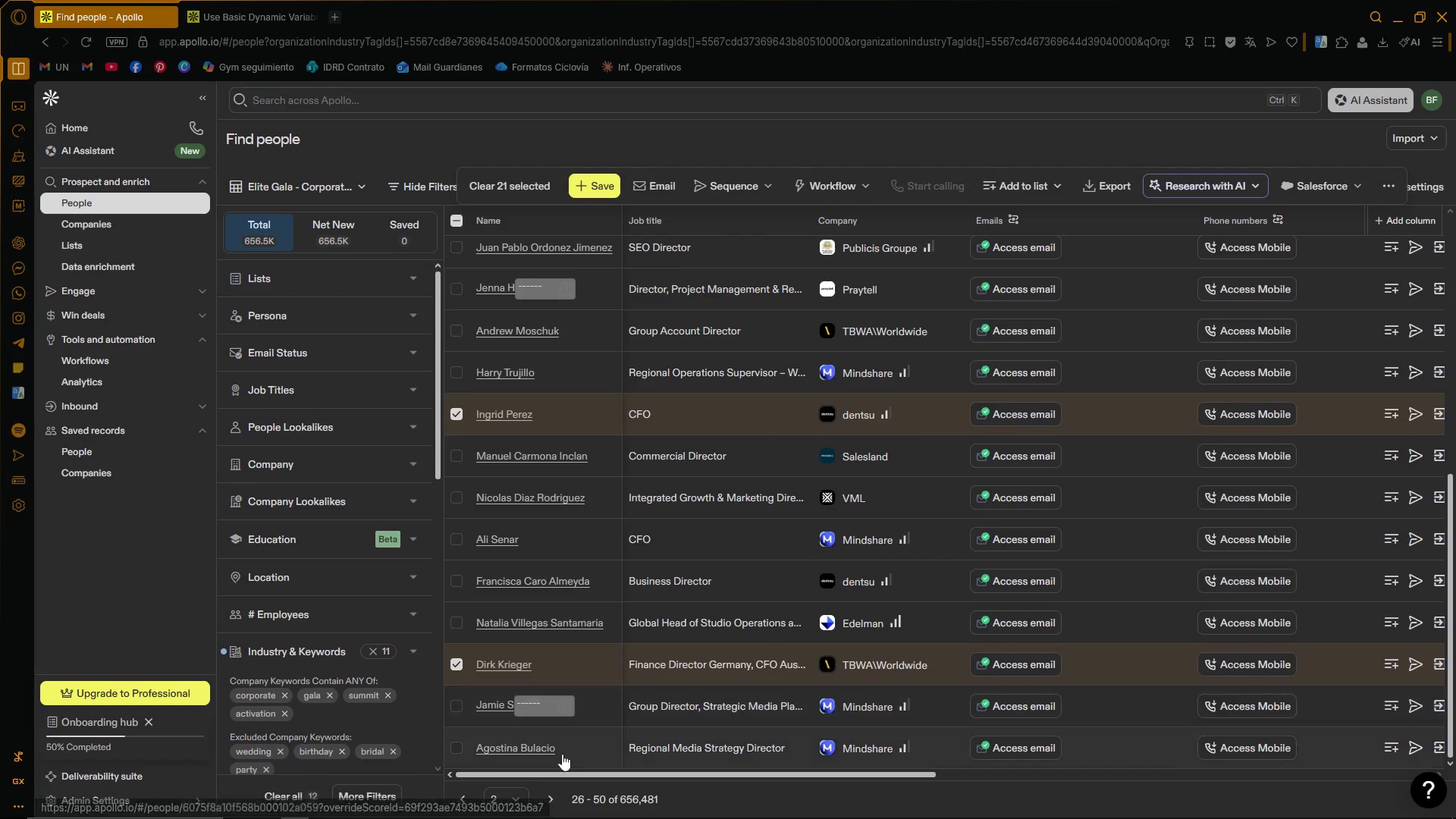 
left_click([551, 802])
 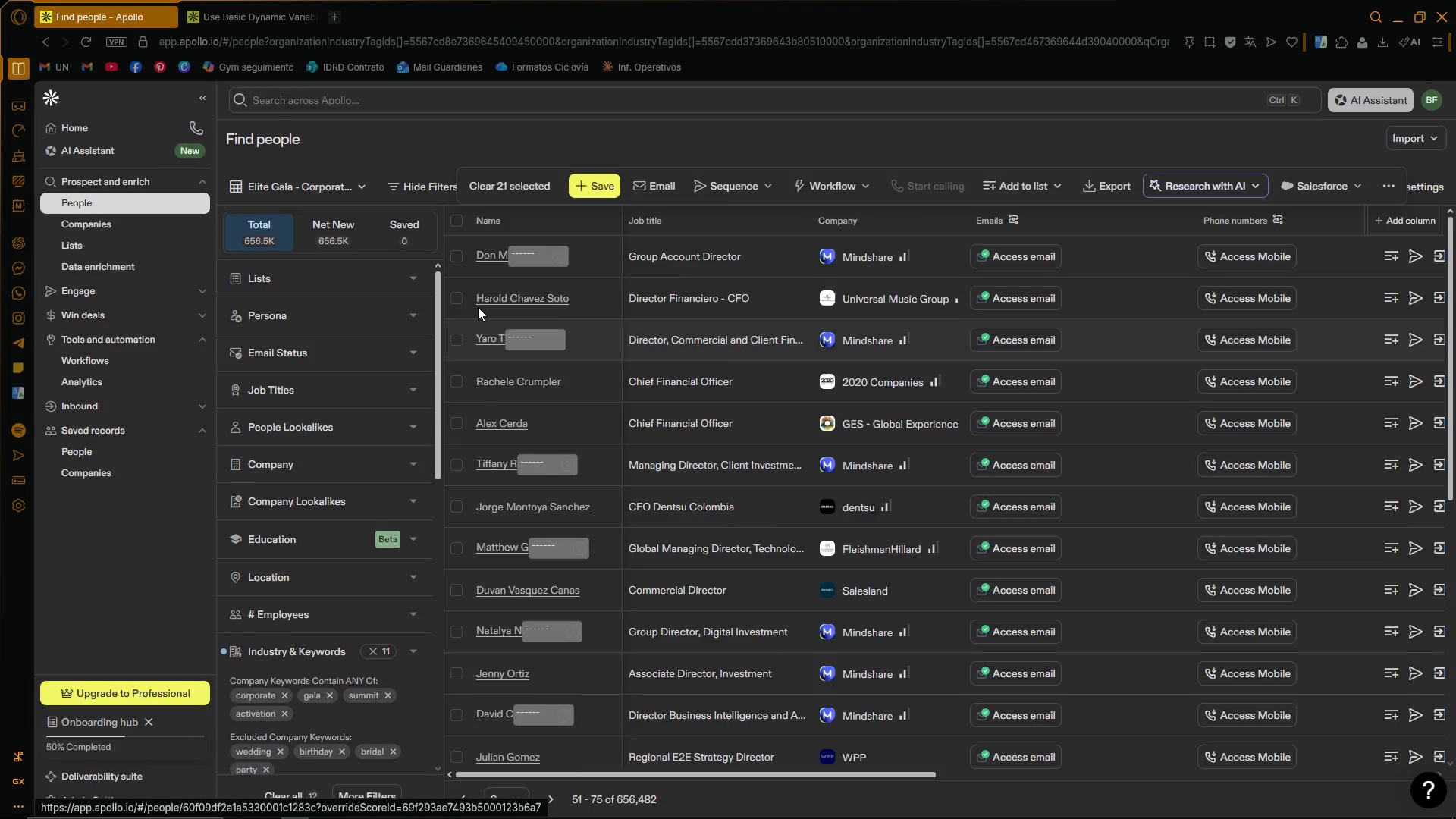 
left_click([457, 303])
 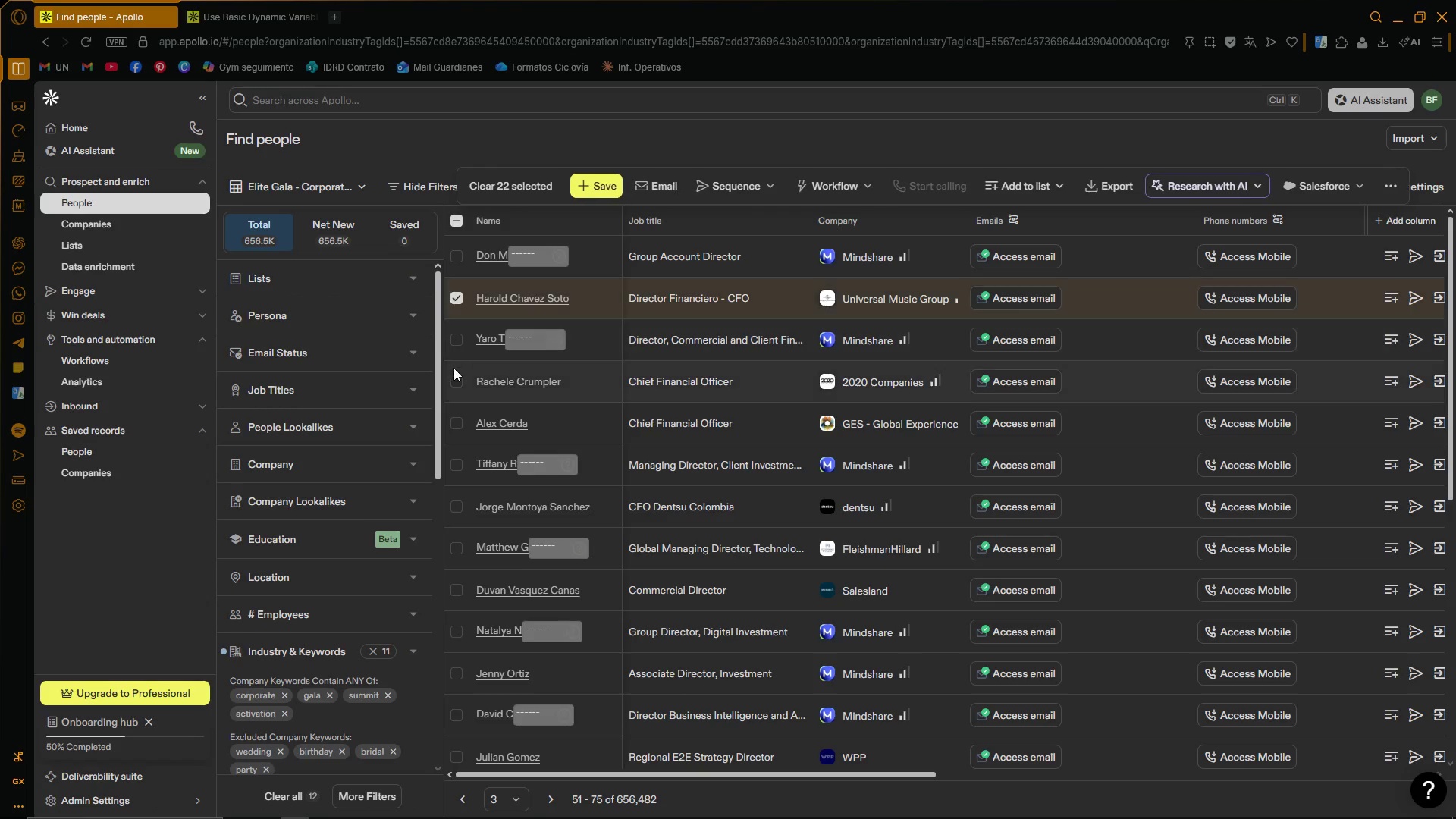 
left_click([453, 384])
 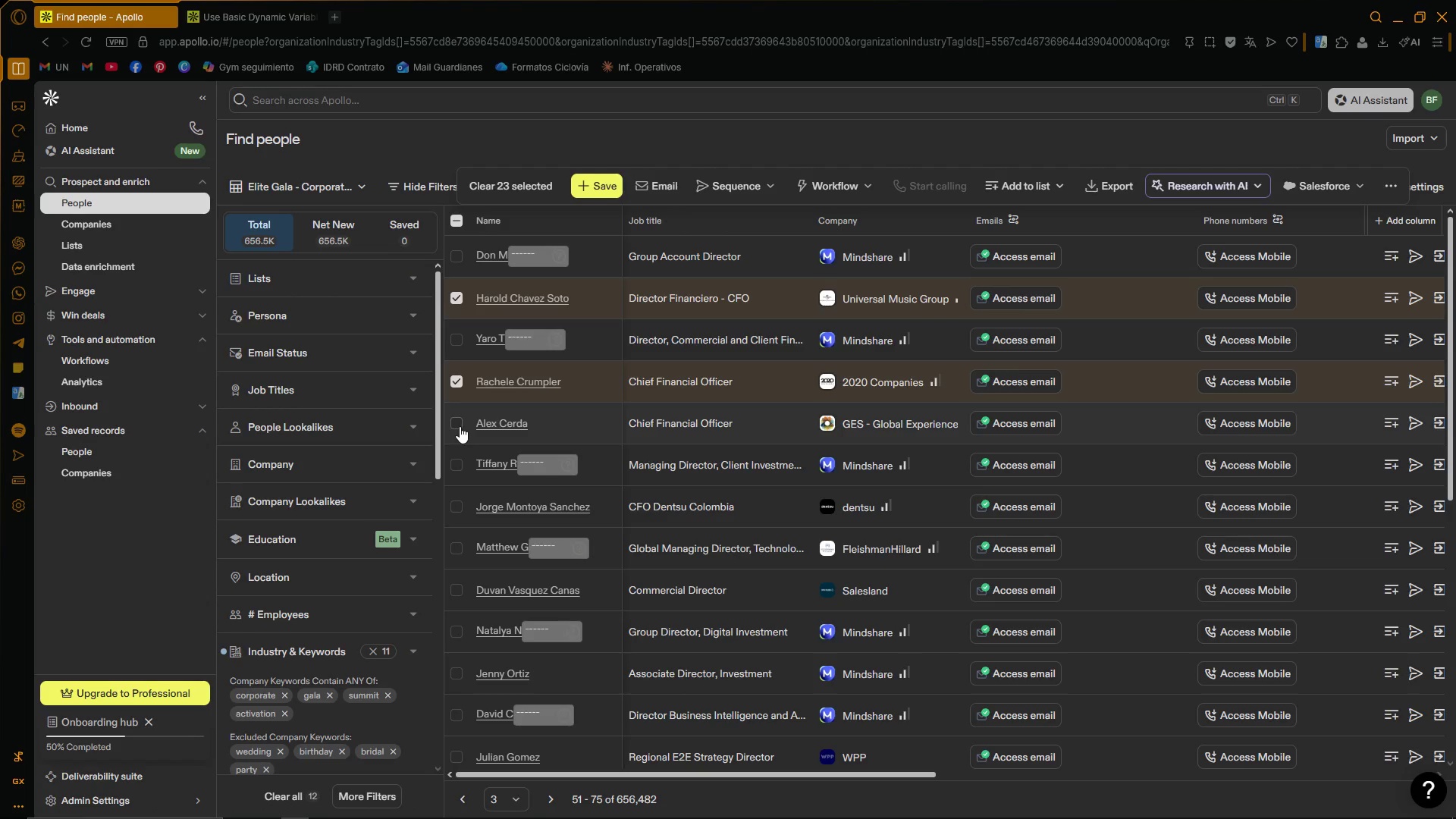 
left_click([456, 422])
 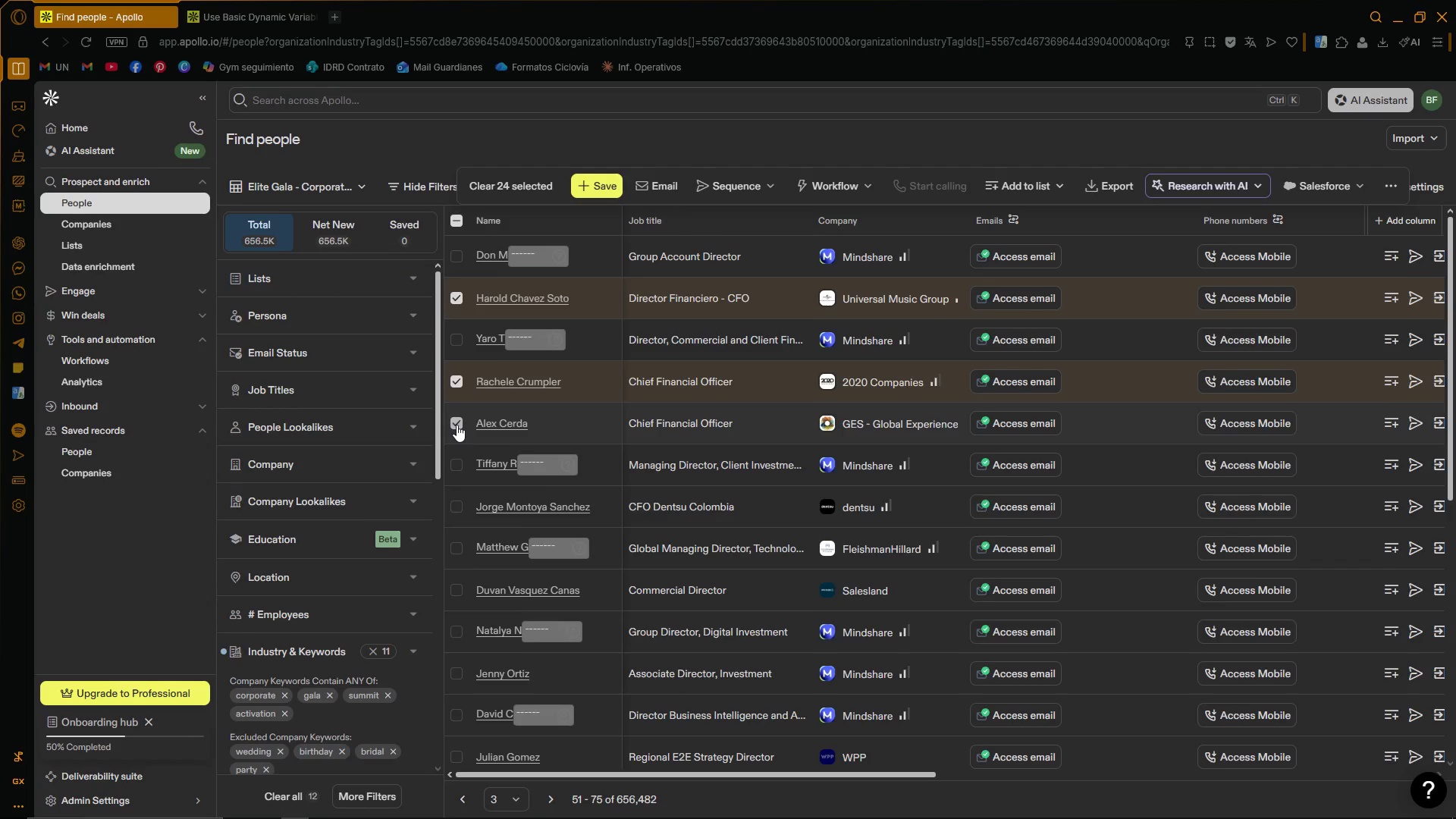 
scroll: coordinate [462, 535], scroll_direction: down, amount: 6.0
 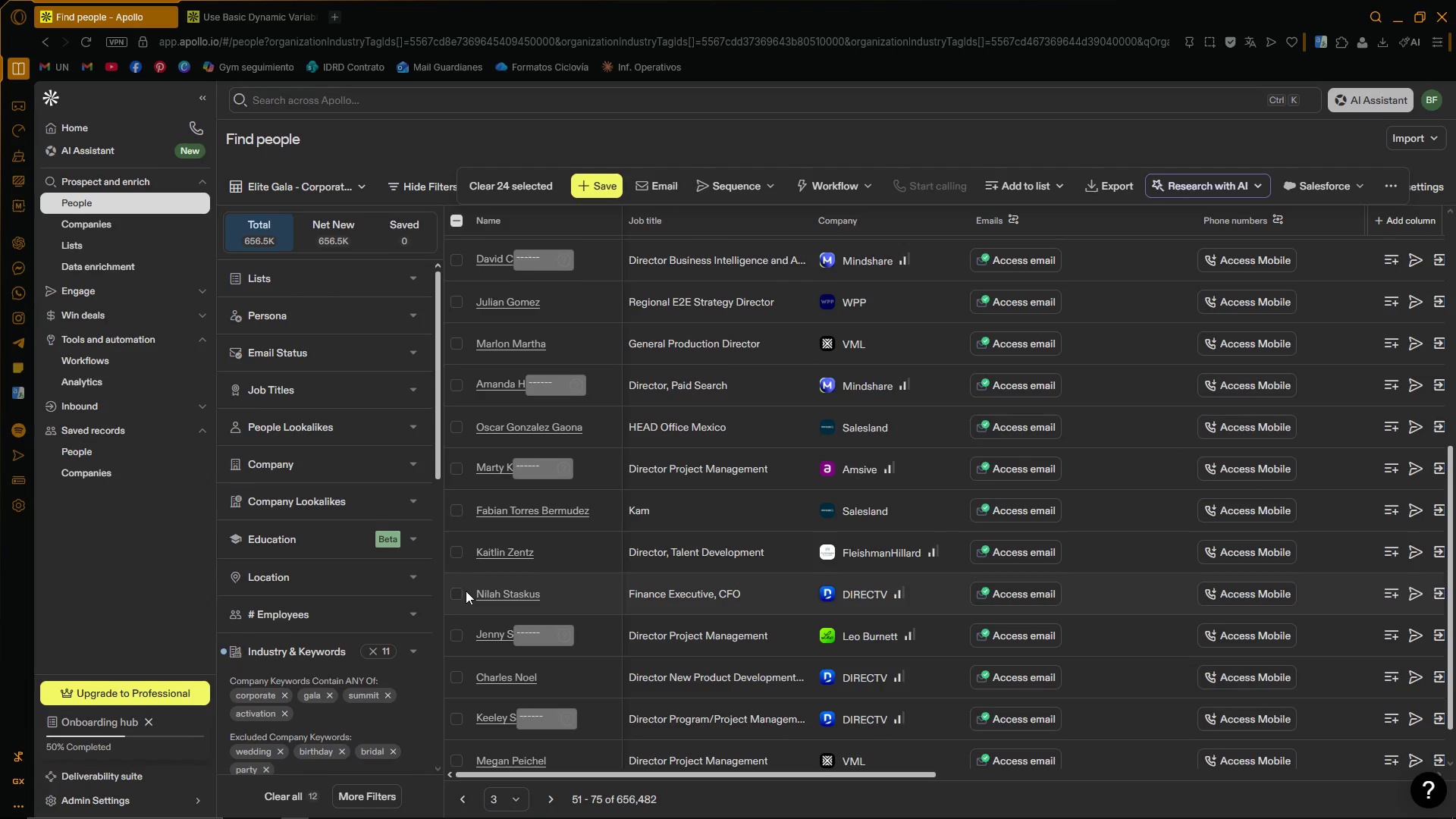 
left_click([456, 591])
 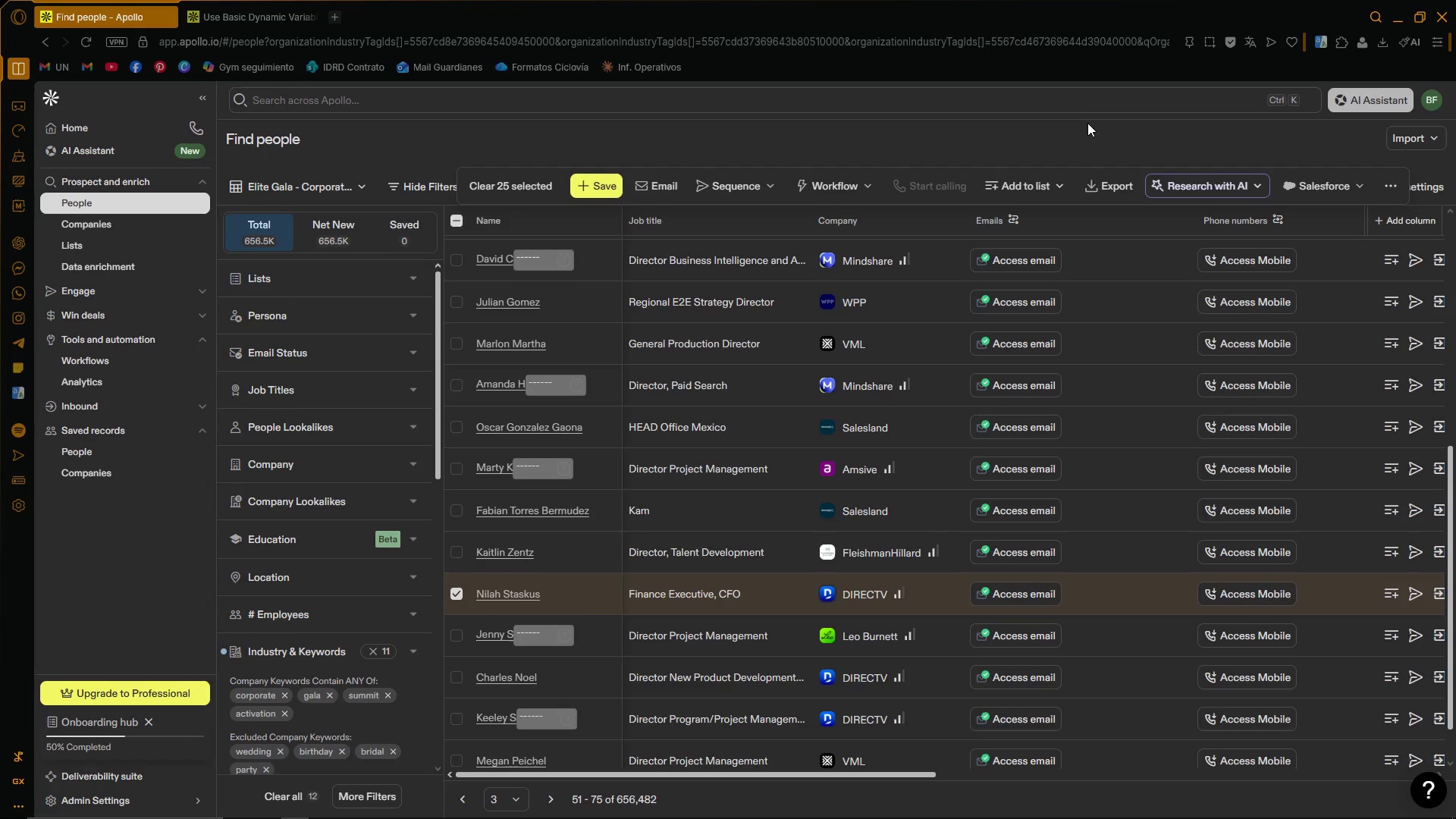 
left_click([1038, 197])
 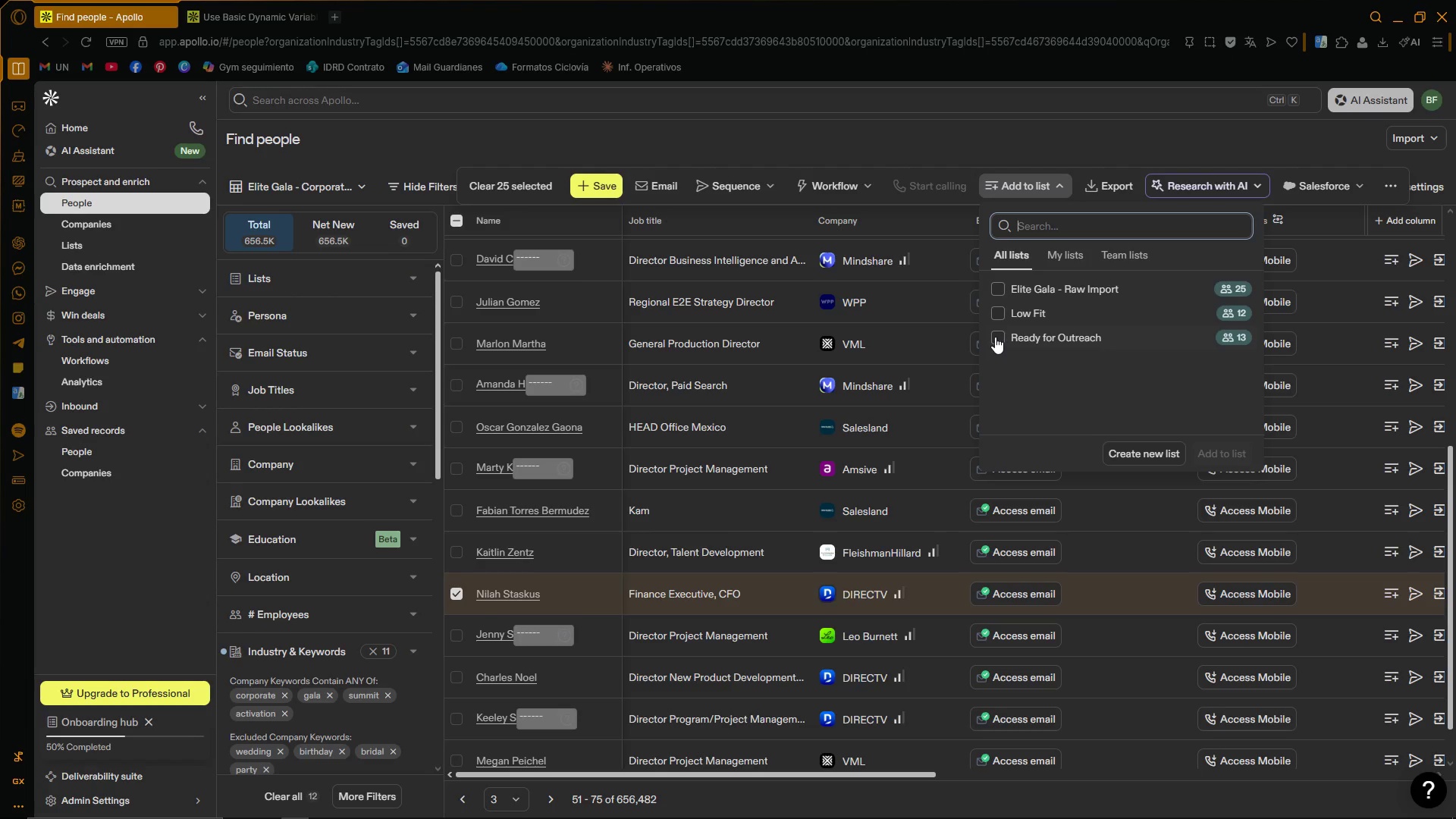 
left_click([995, 337])
 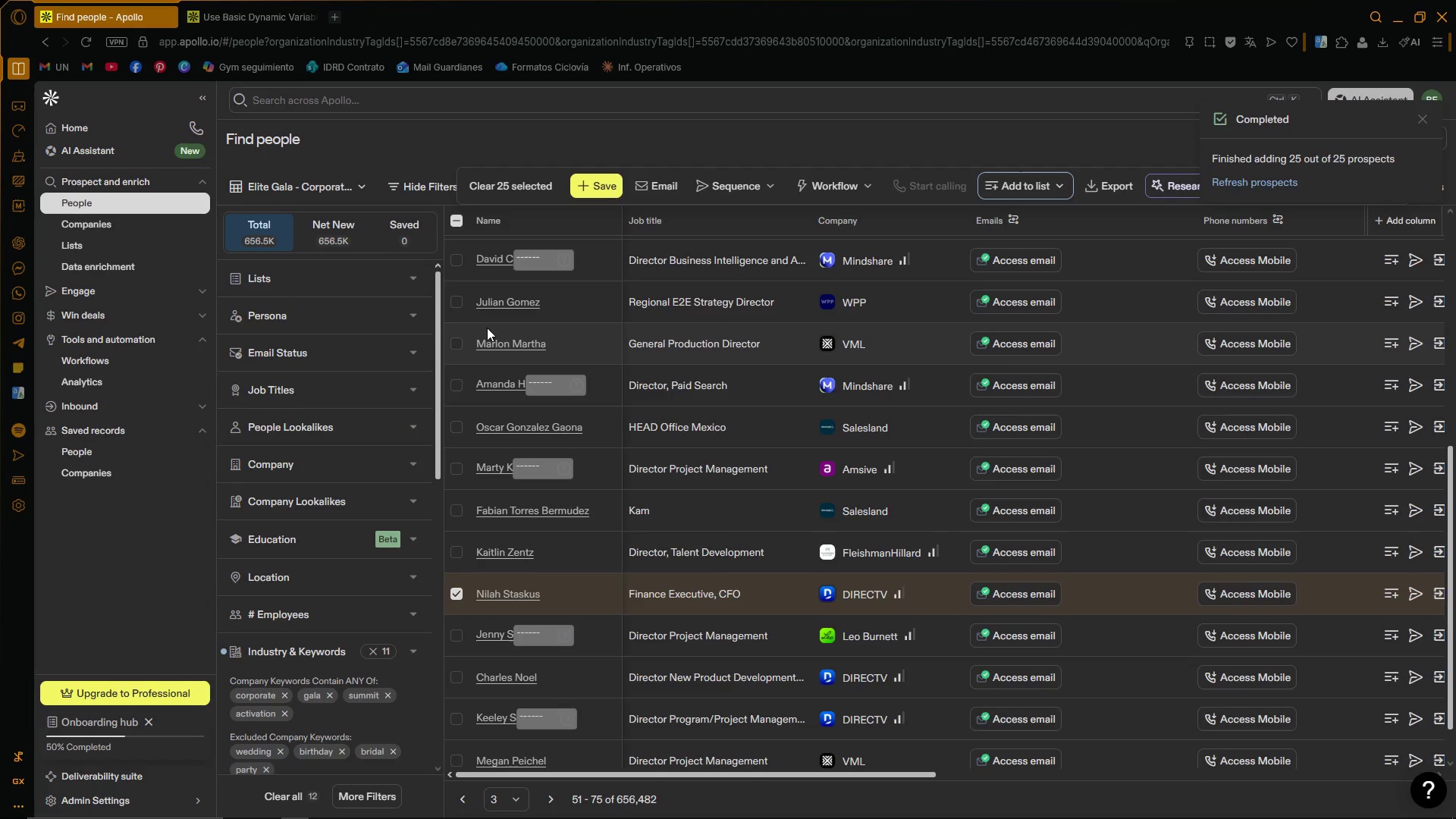 
wait(26.92)
 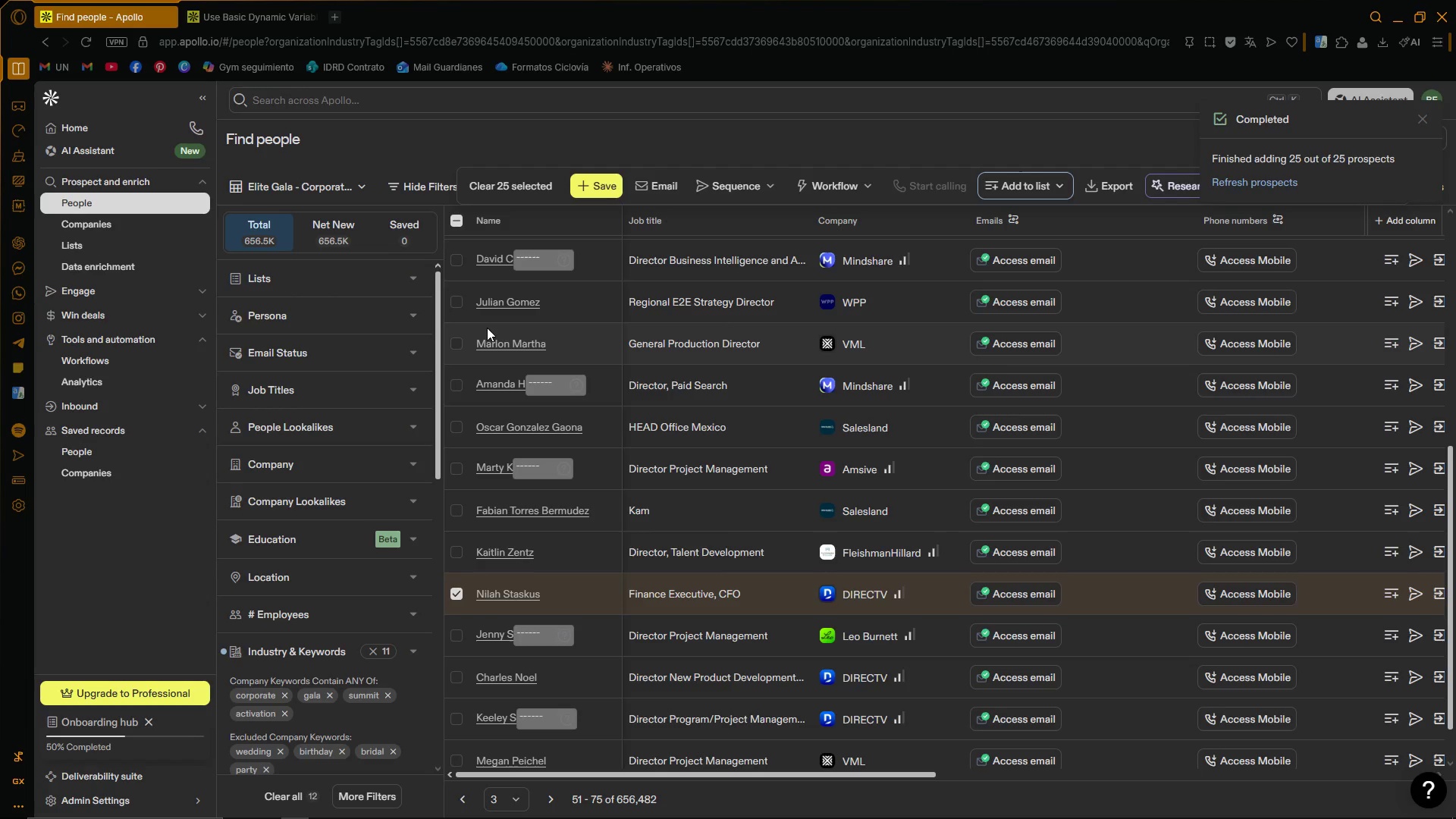 
scroll: coordinate [609, 468], scroll_direction: up, amount: 16.0
 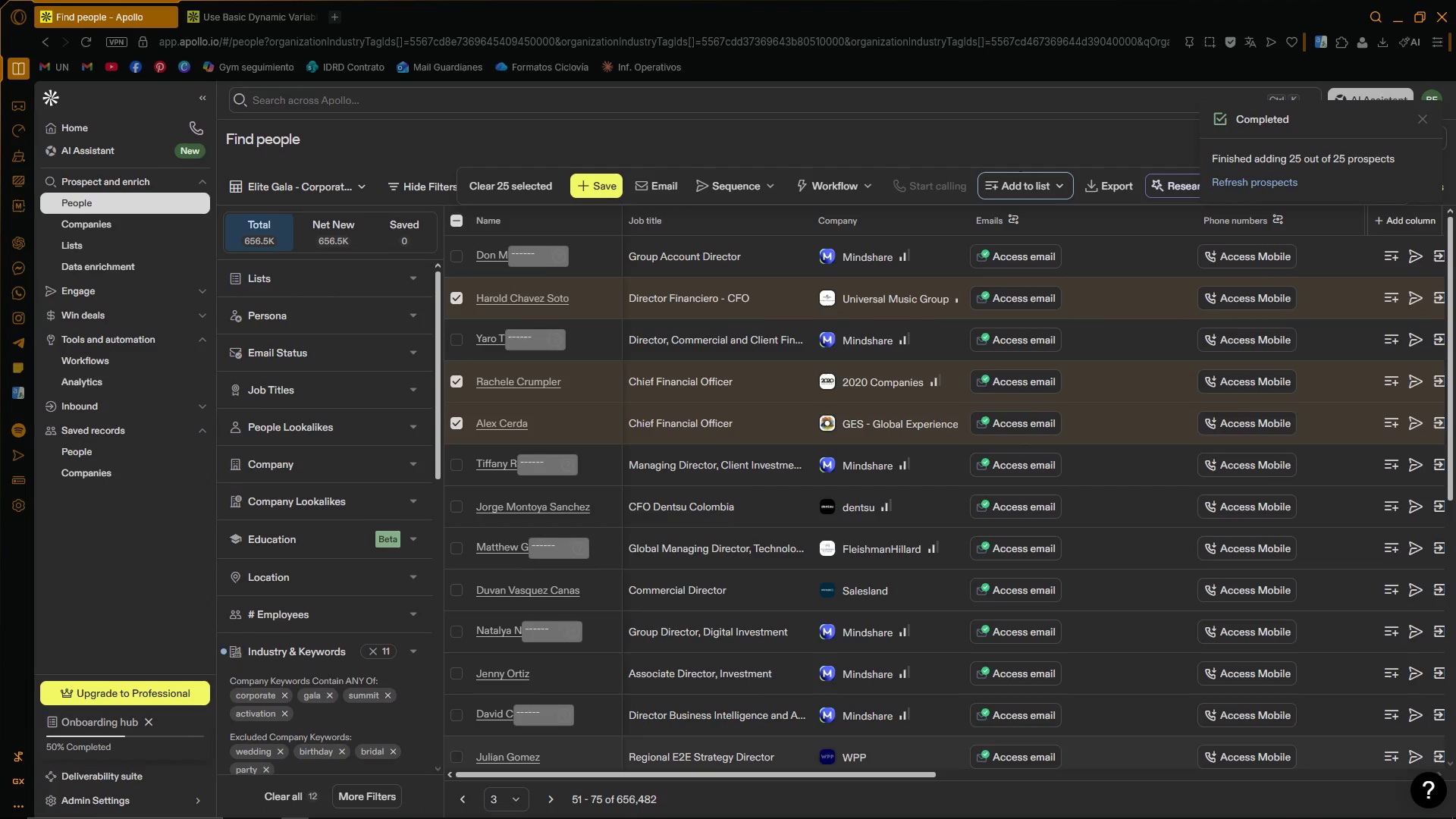 
left_click([1423, 118])
 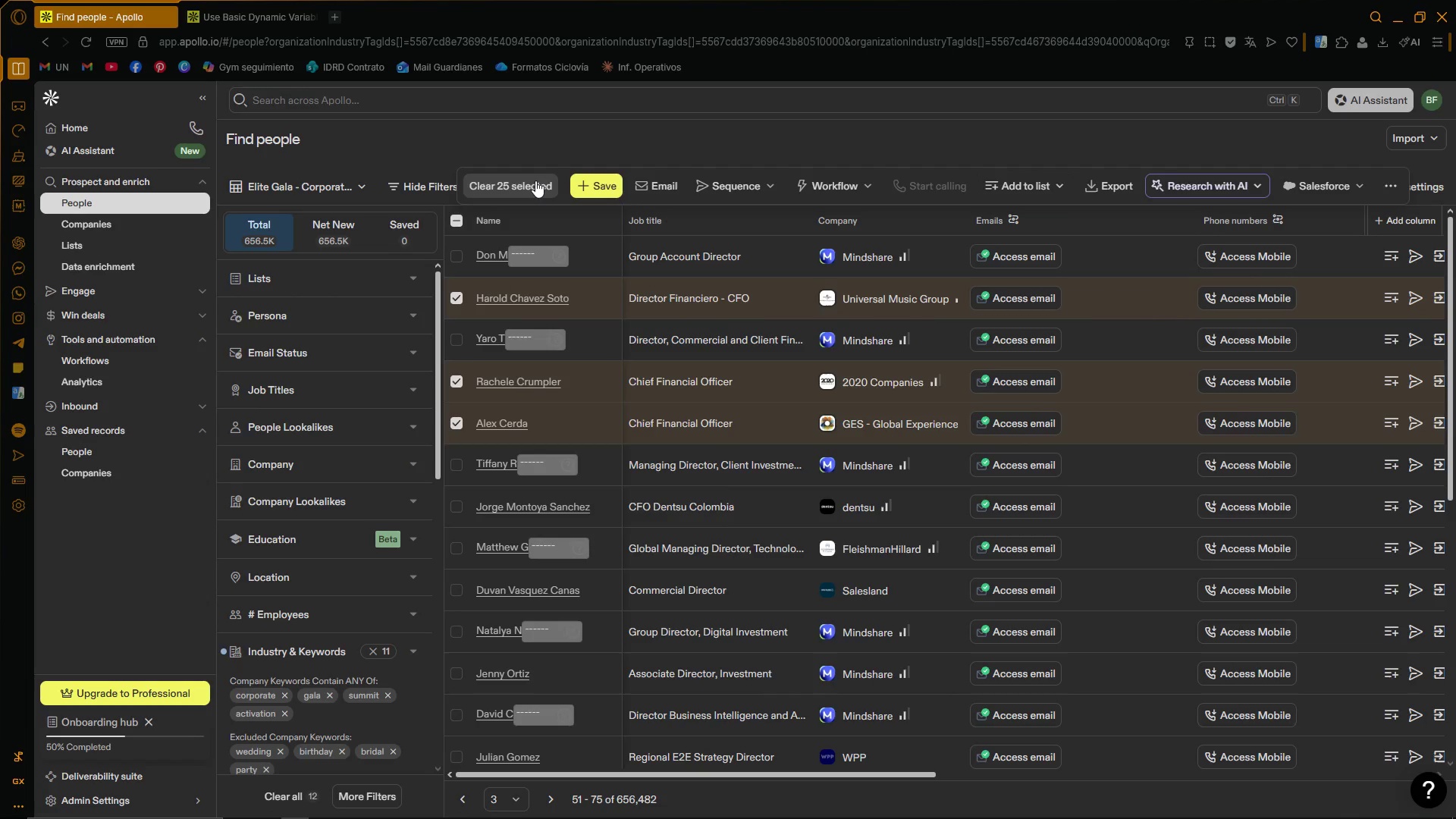 
left_click([535, 180])
 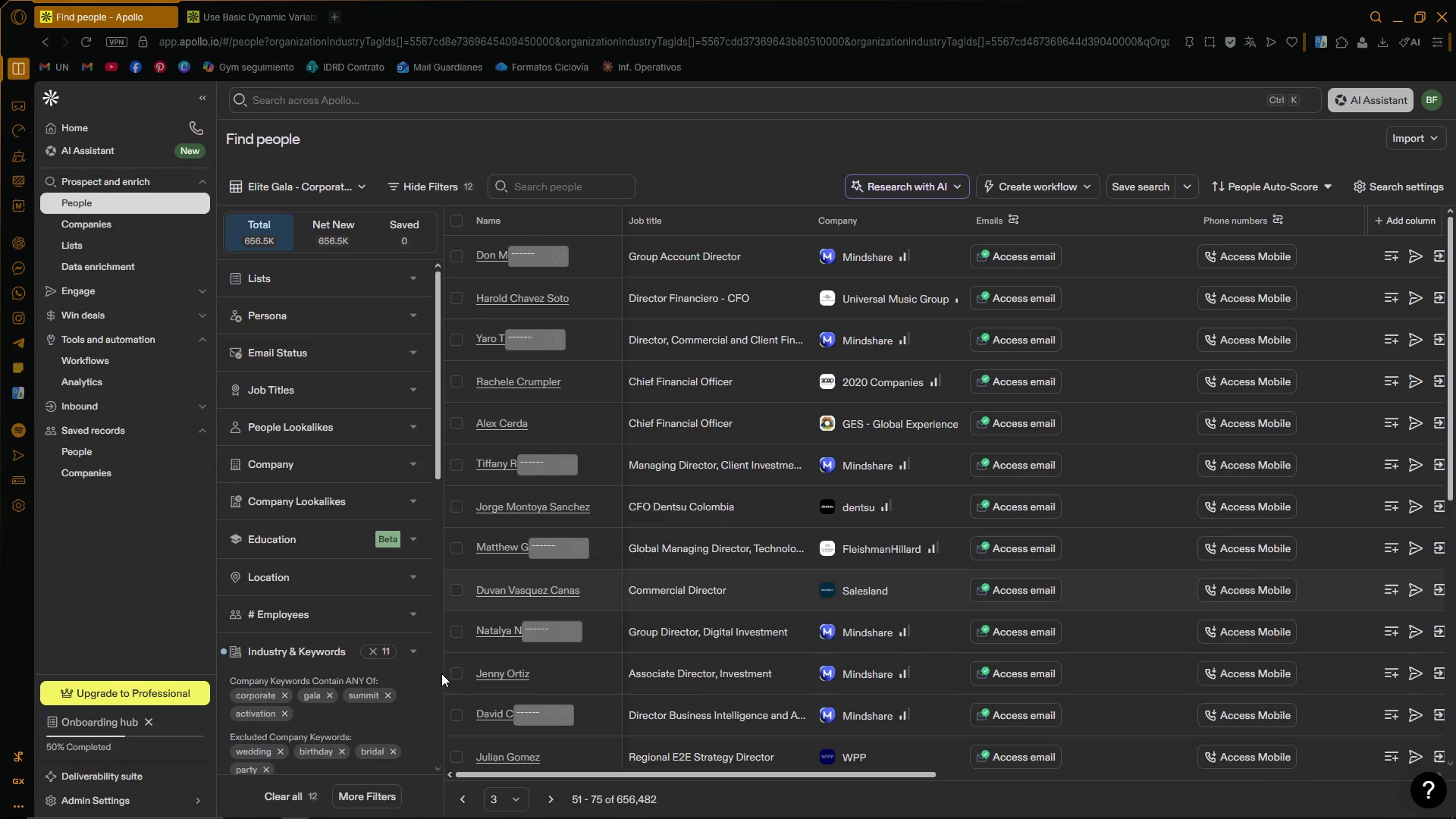 
wait(5.27)
 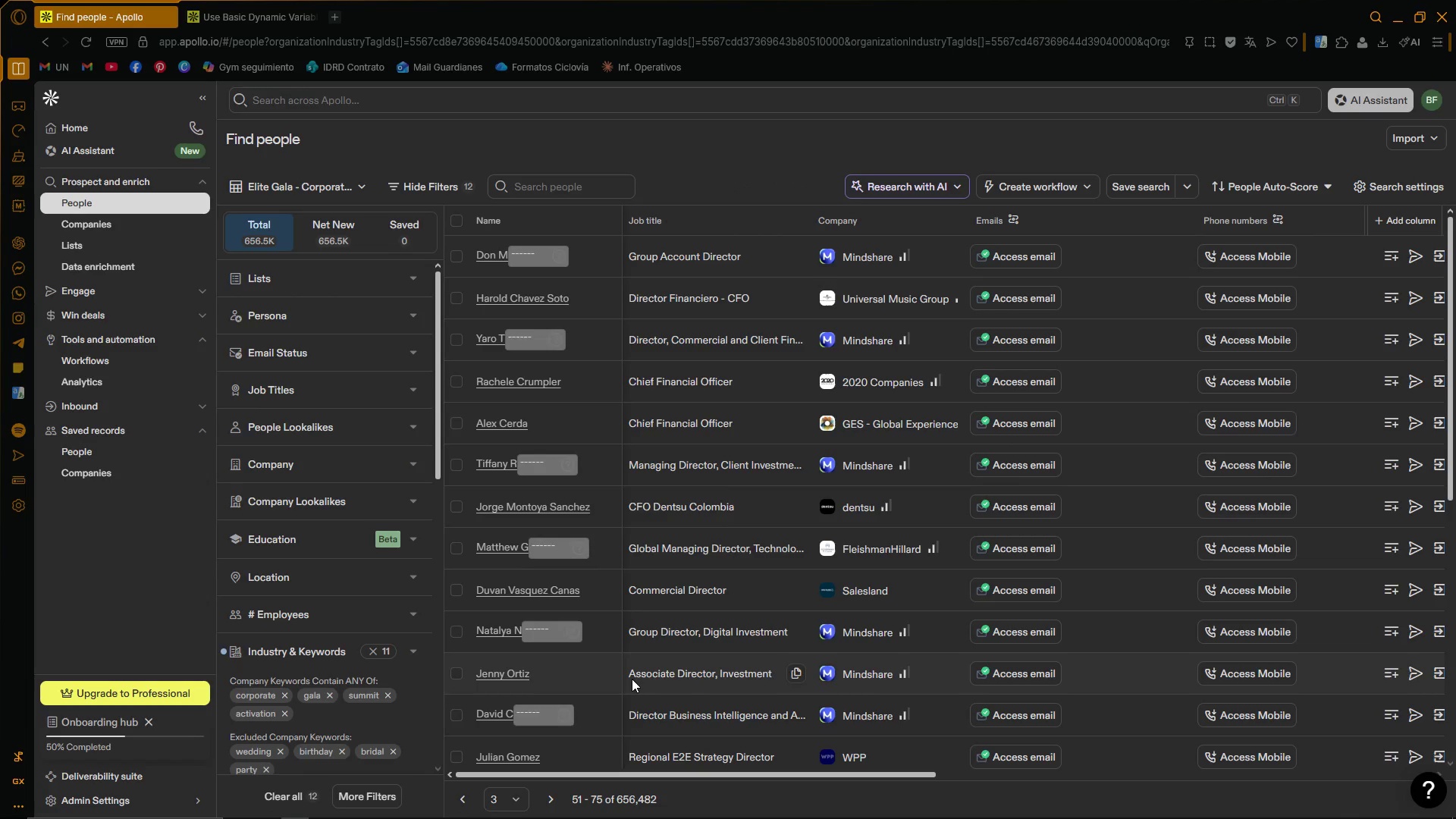 
left_click([400, 236])
 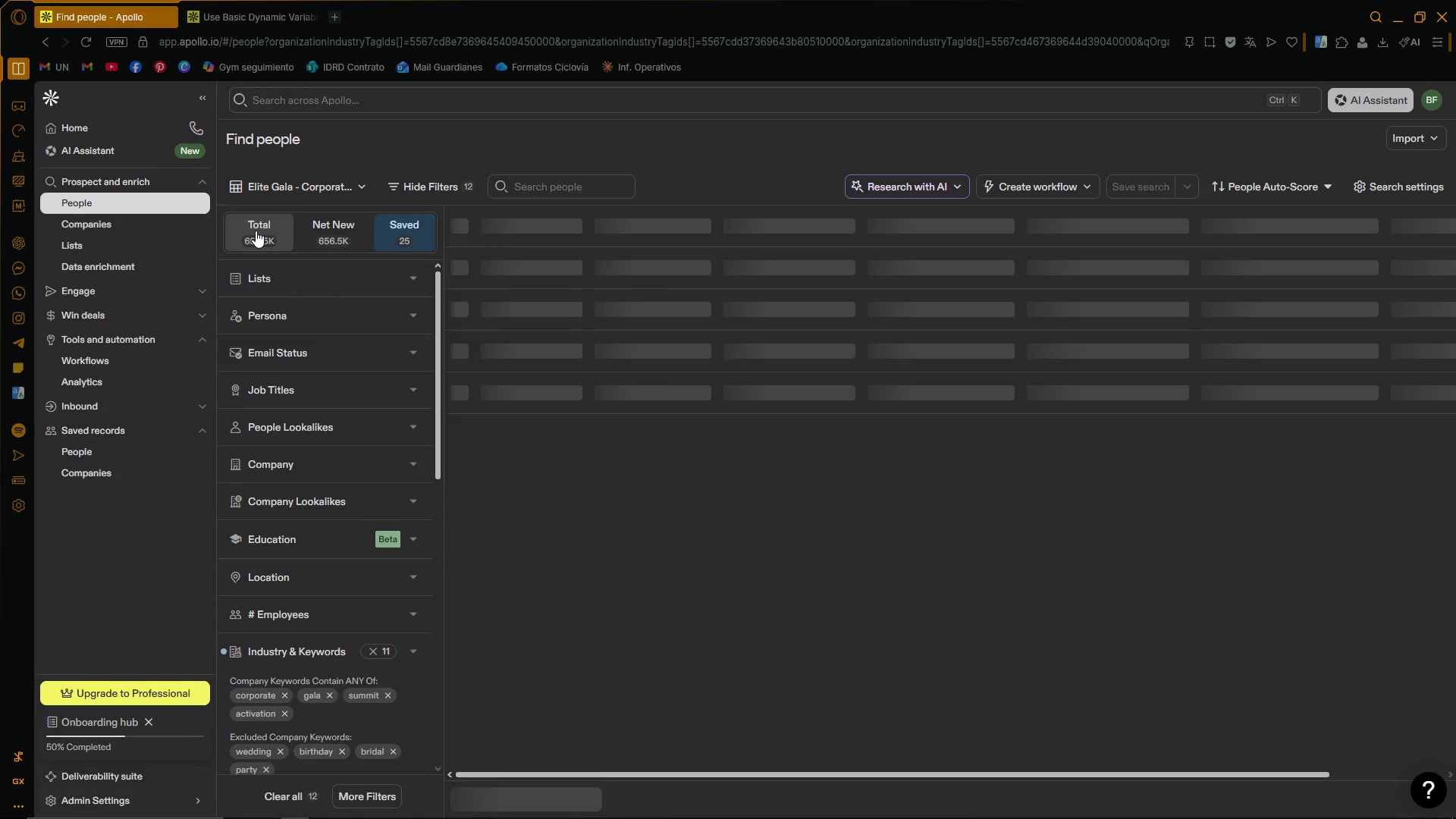 
left_click([256, 231])
 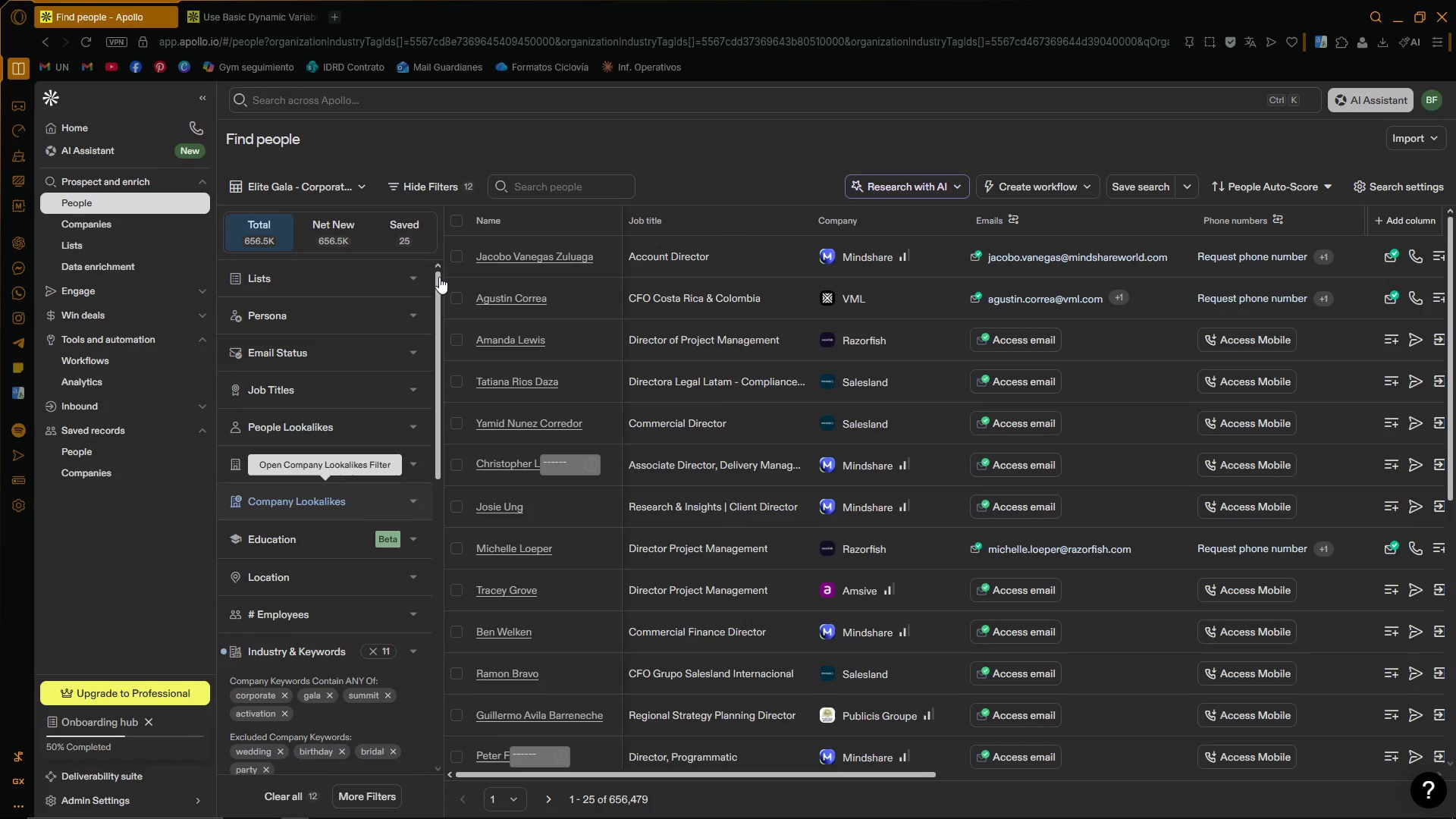 
wait(9.78)
 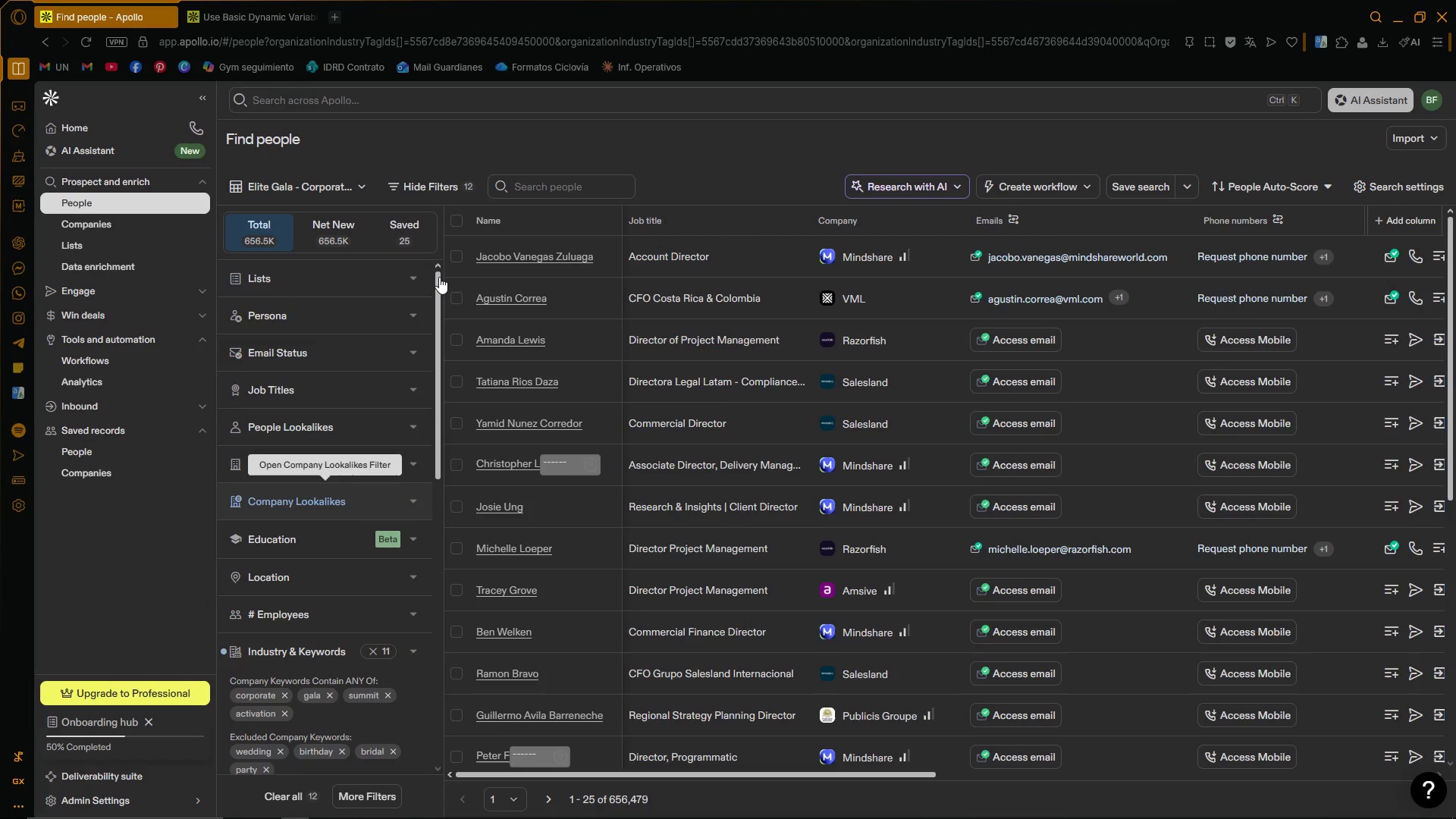 
left_click([419, 350])
 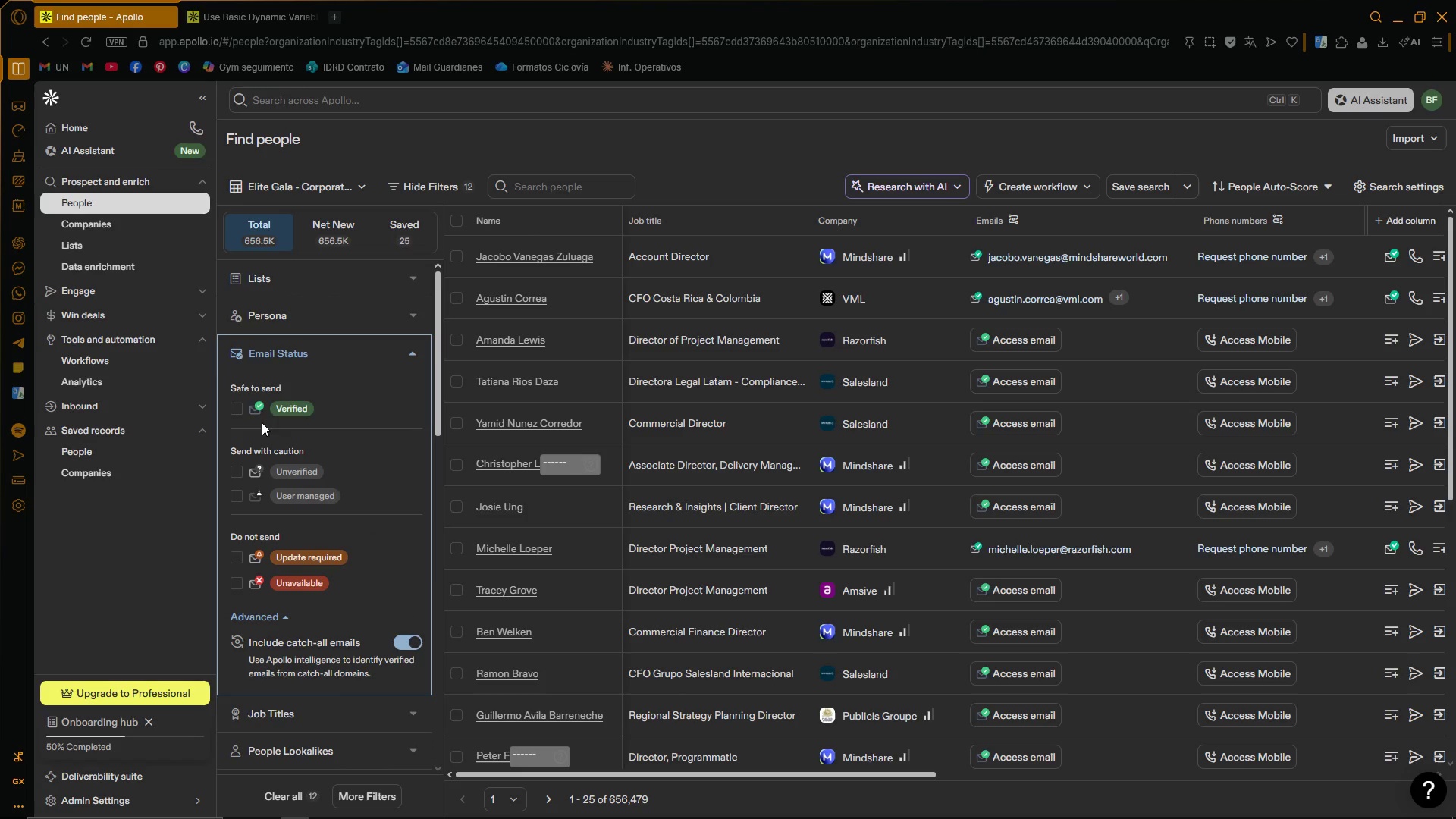 
left_click([235, 412])
 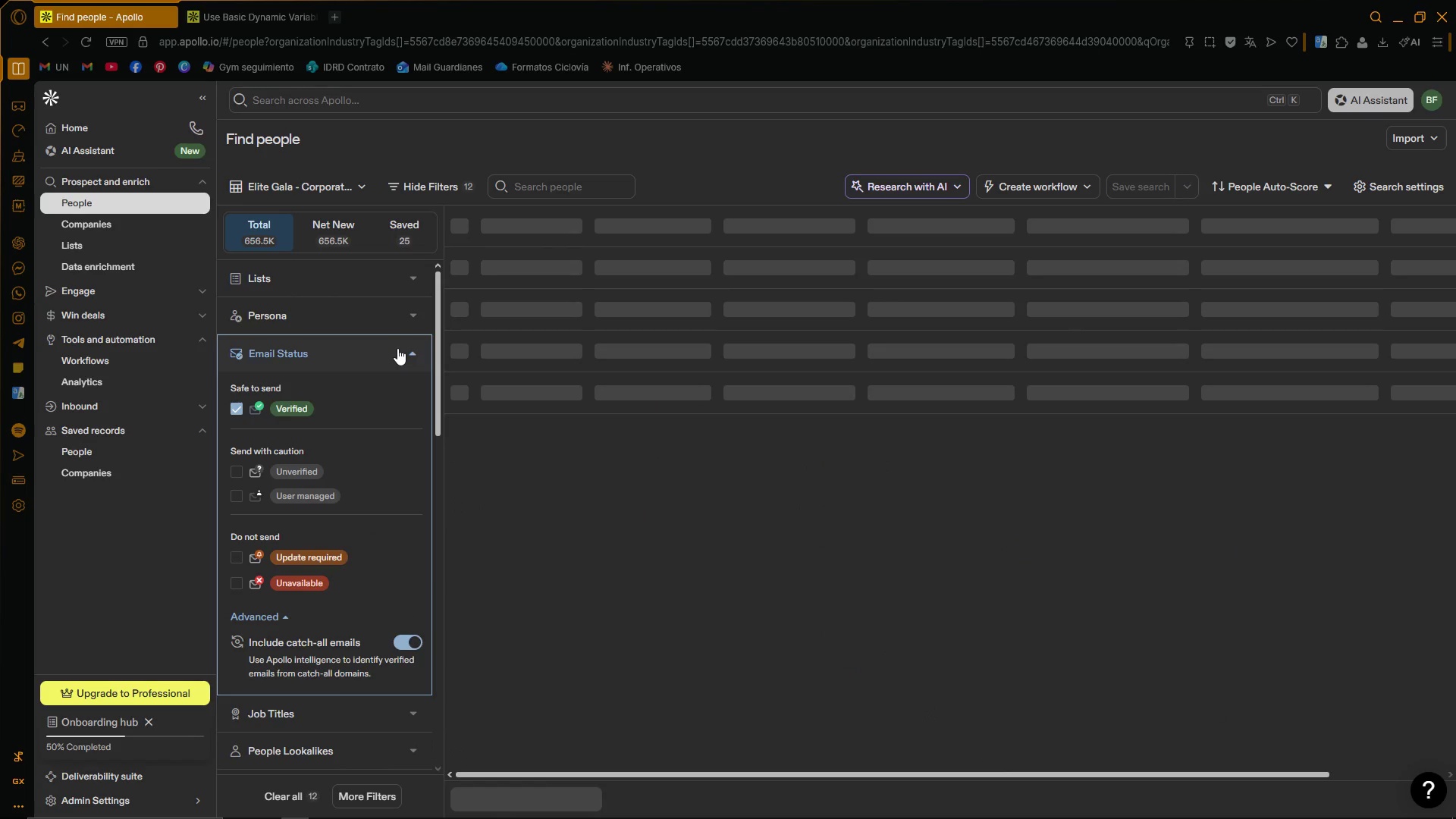 
left_click([414, 356])
 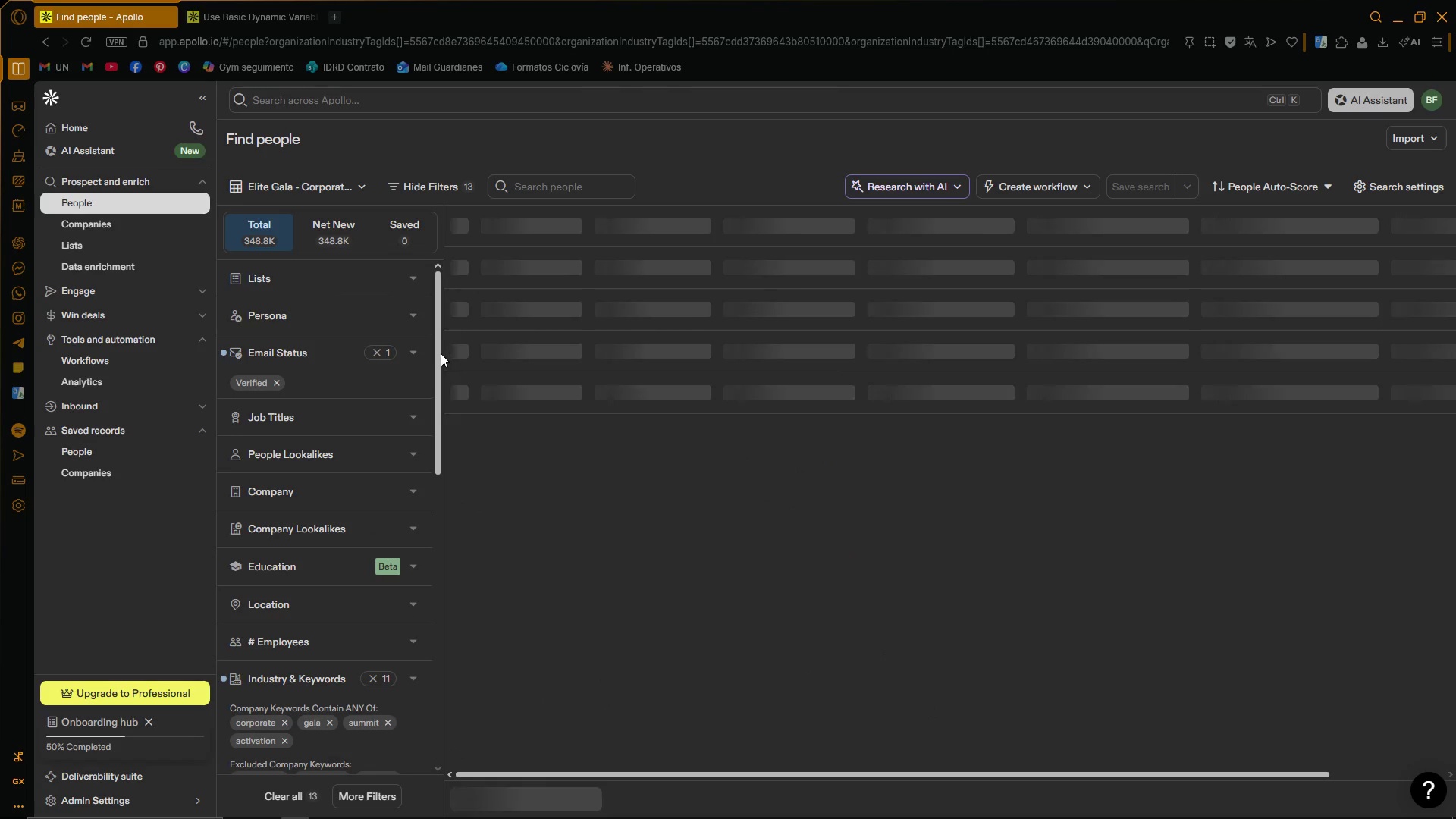 
left_click_drag(start_coordinate=[440, 353], to_coordinate=[438, 342])
 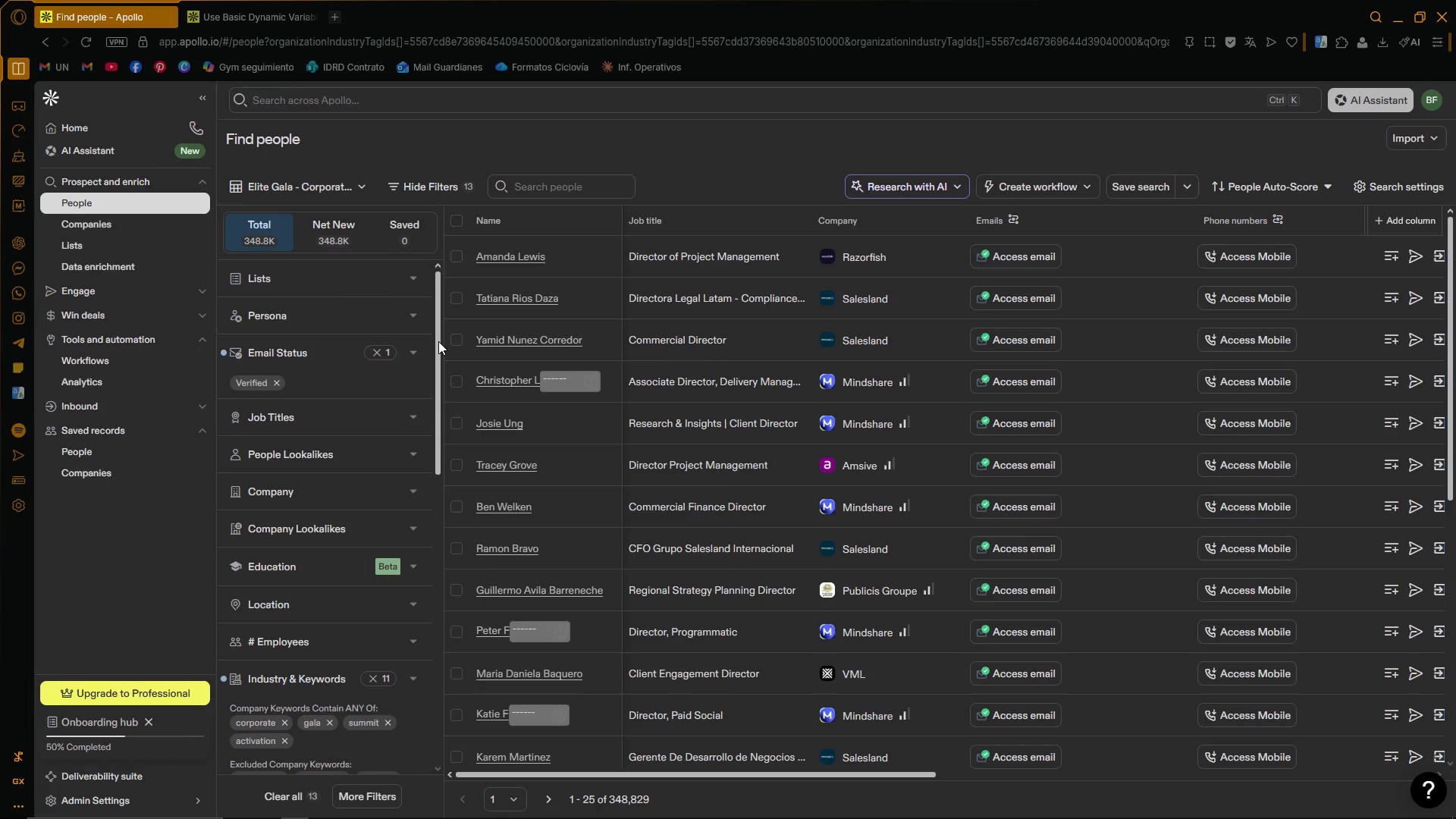 
left_click_drag(start_coordinate=[438, 341], to_coordinate=[439, 334])
 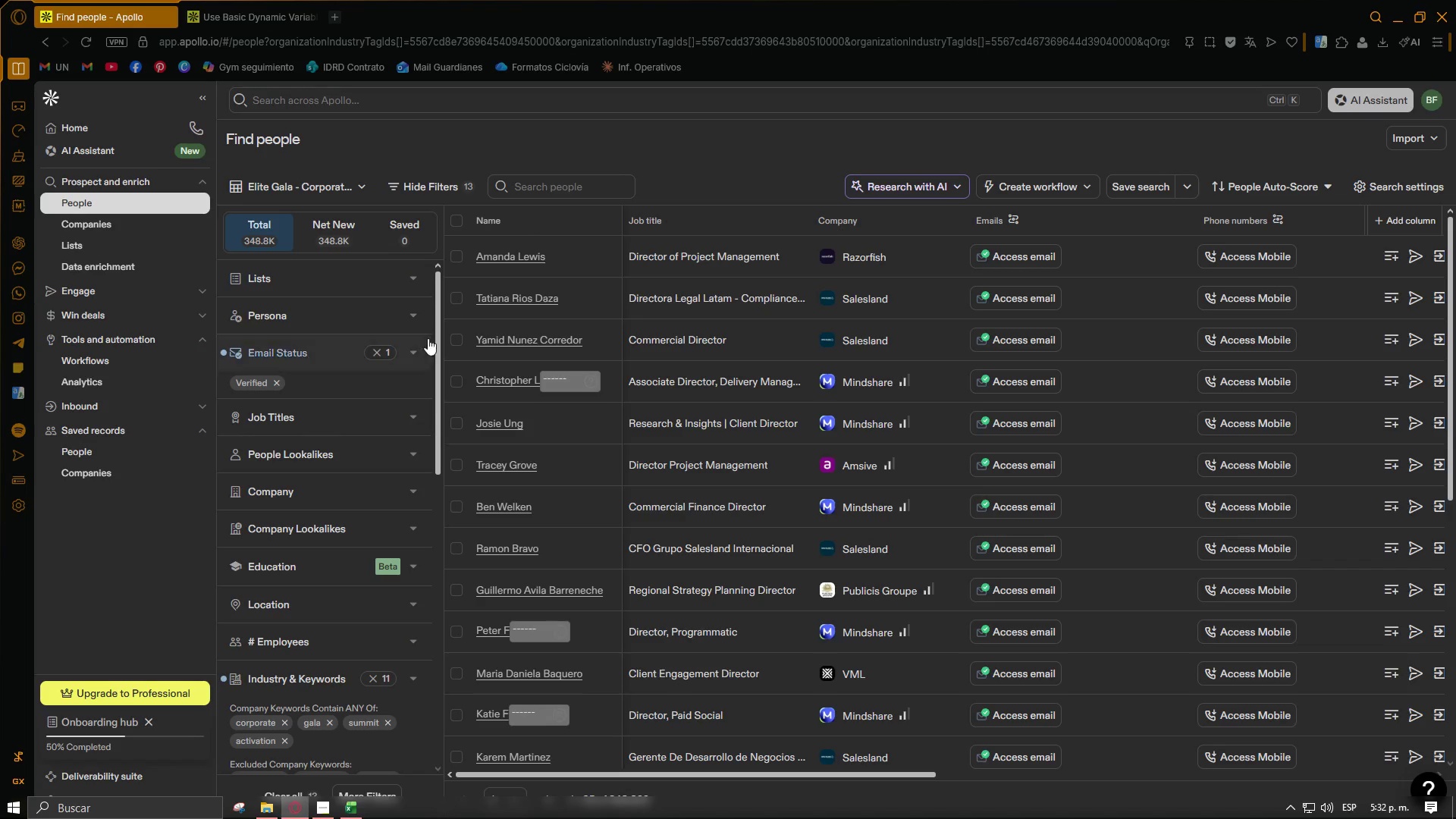 
left_click([360, 181])
 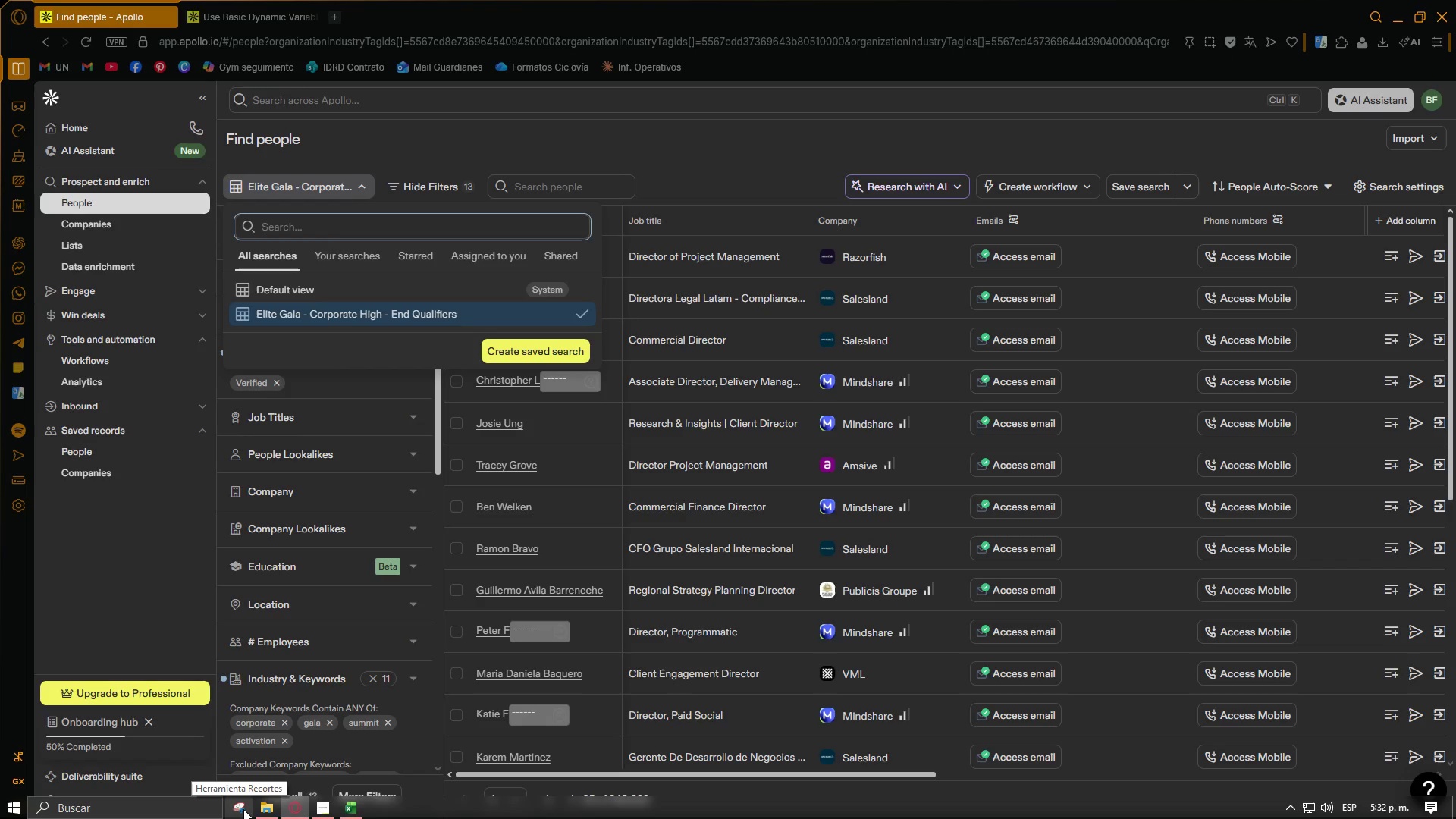 
wait(7.52)
 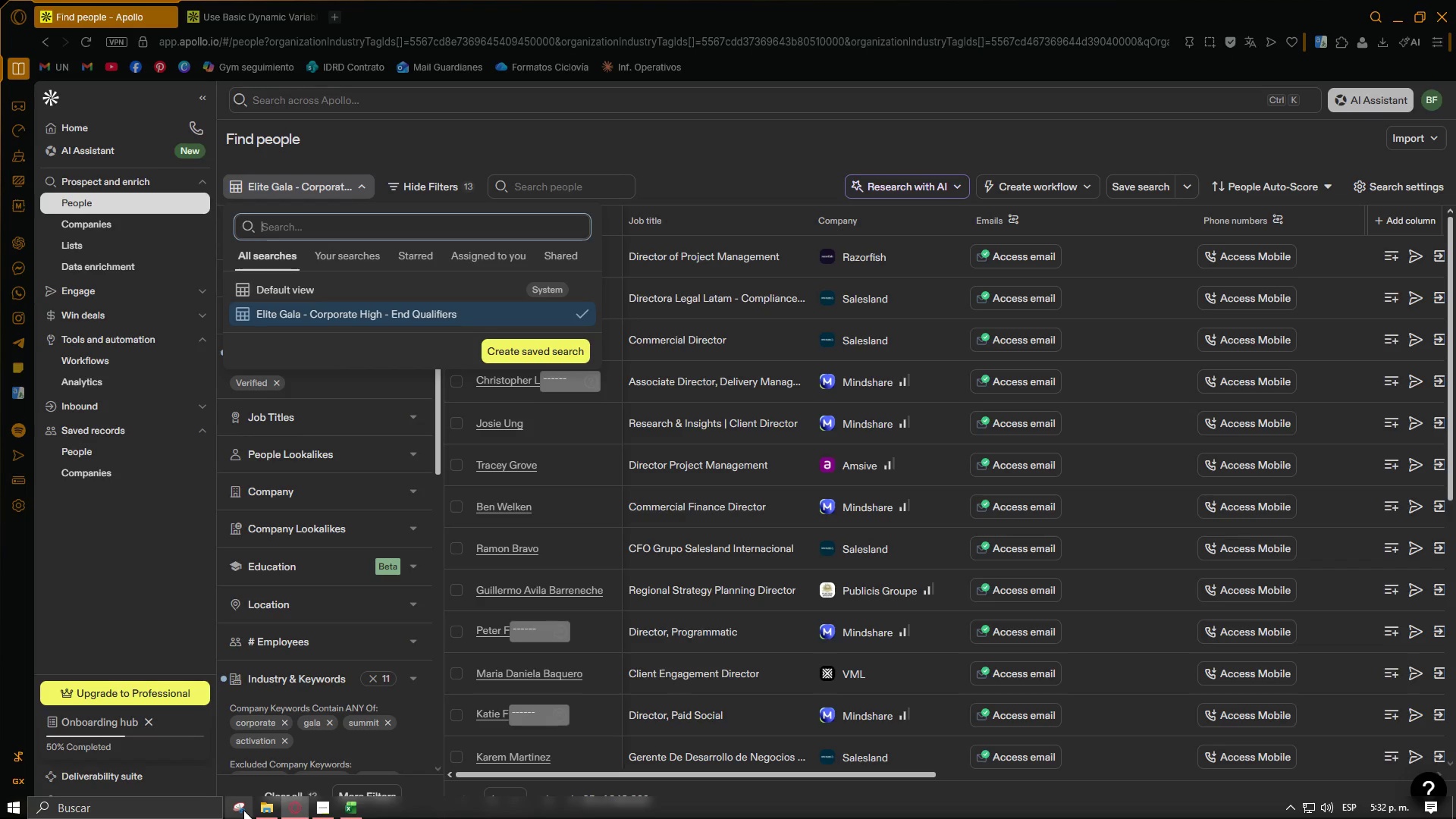 
left_click([176, 817])
 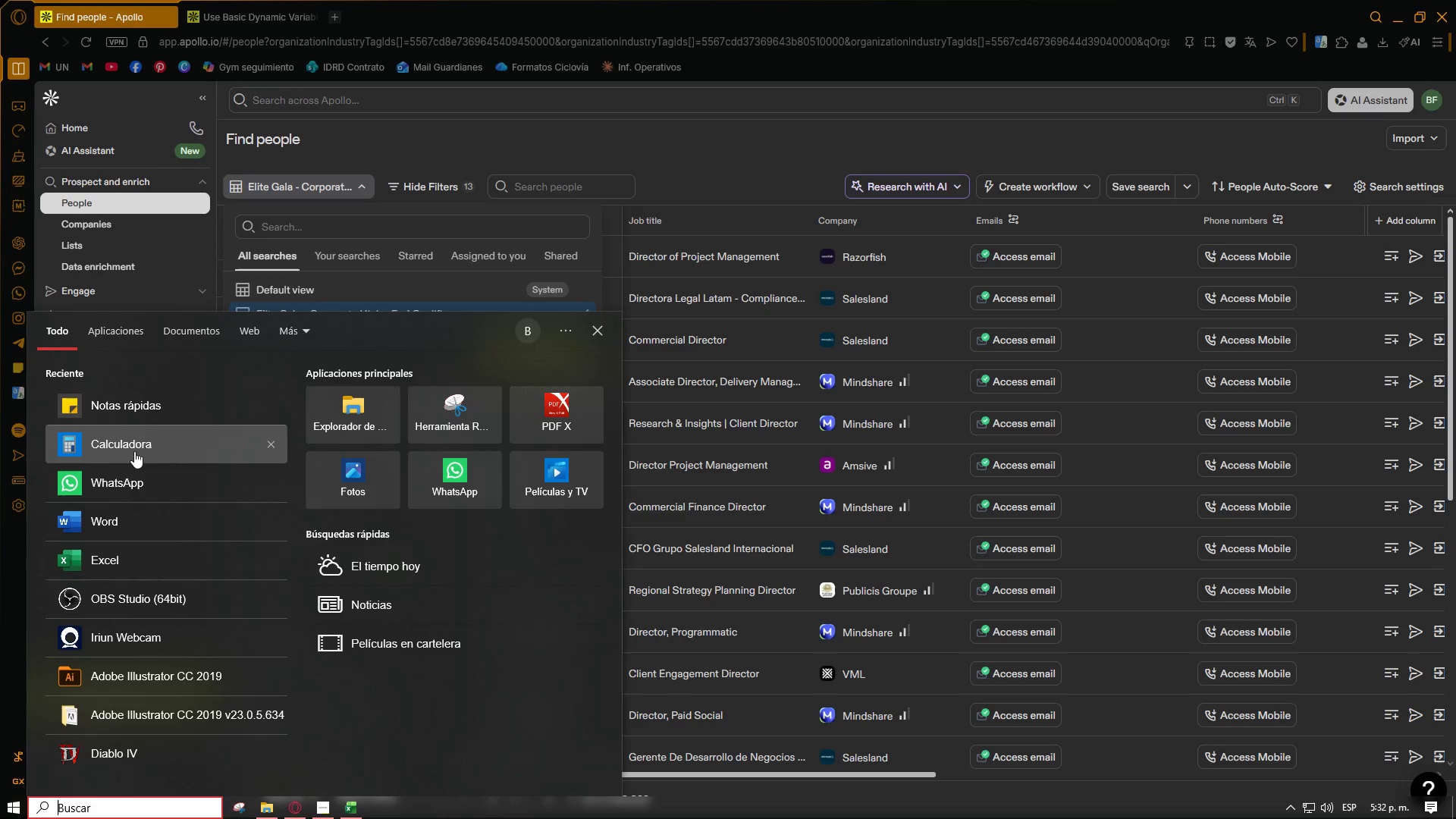 
left_click([123, 526])
 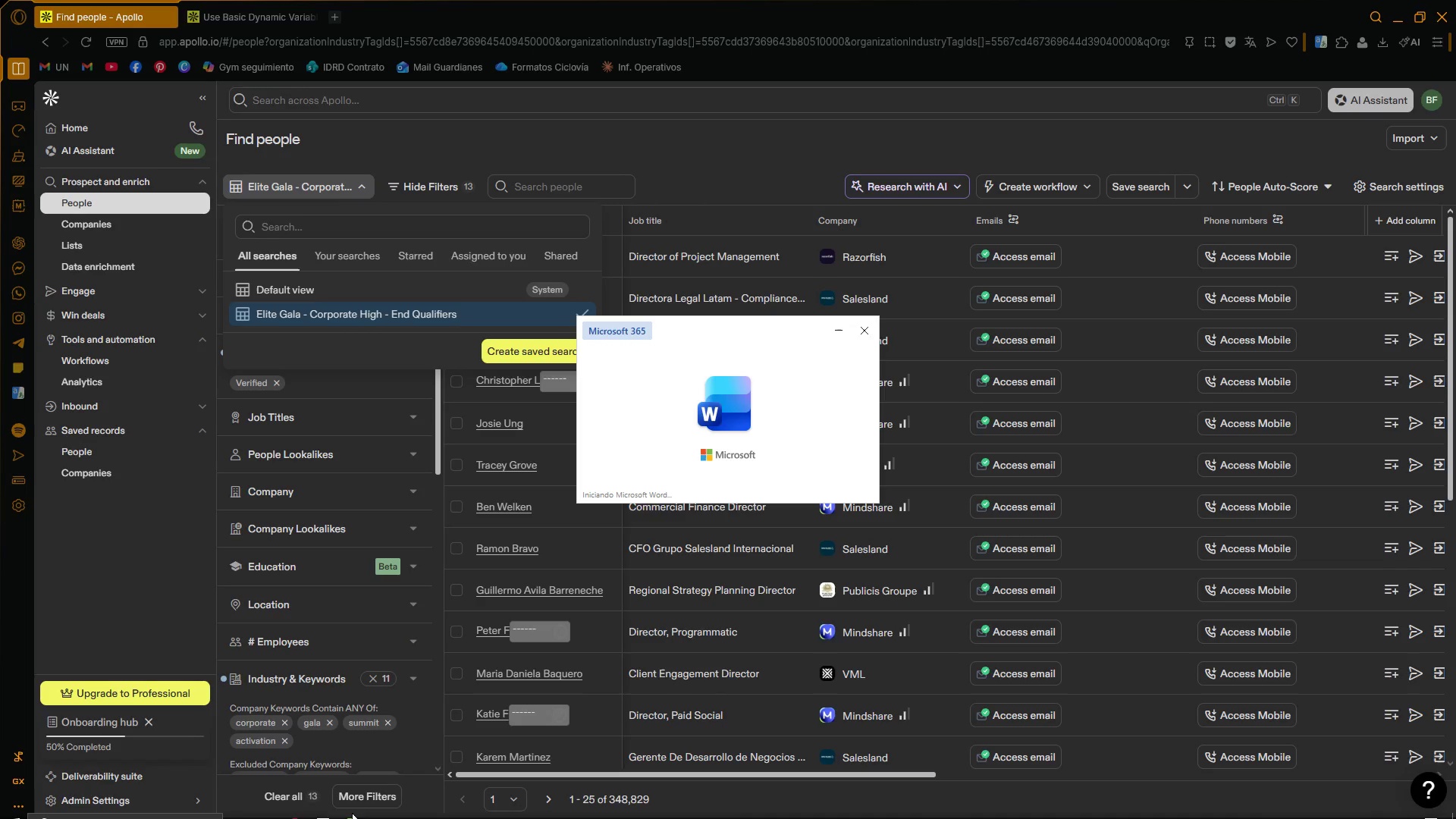 
left_click([319, 811])